 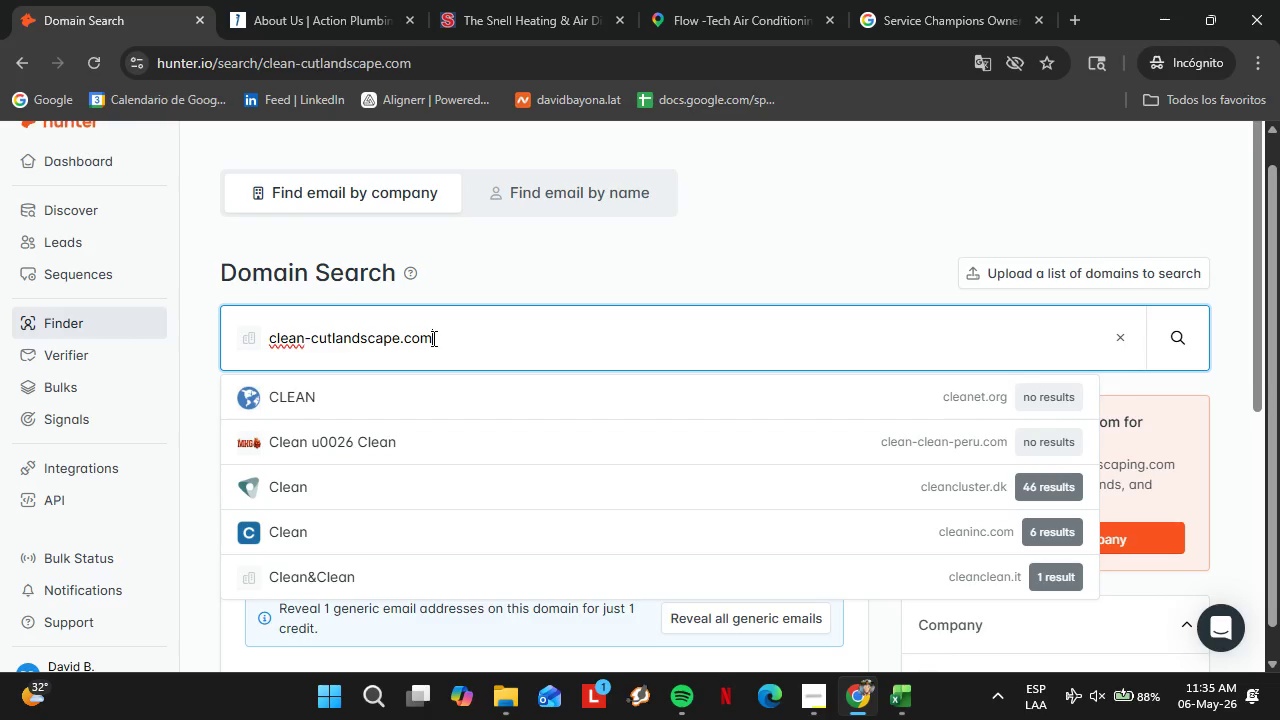 
key(Enter)
 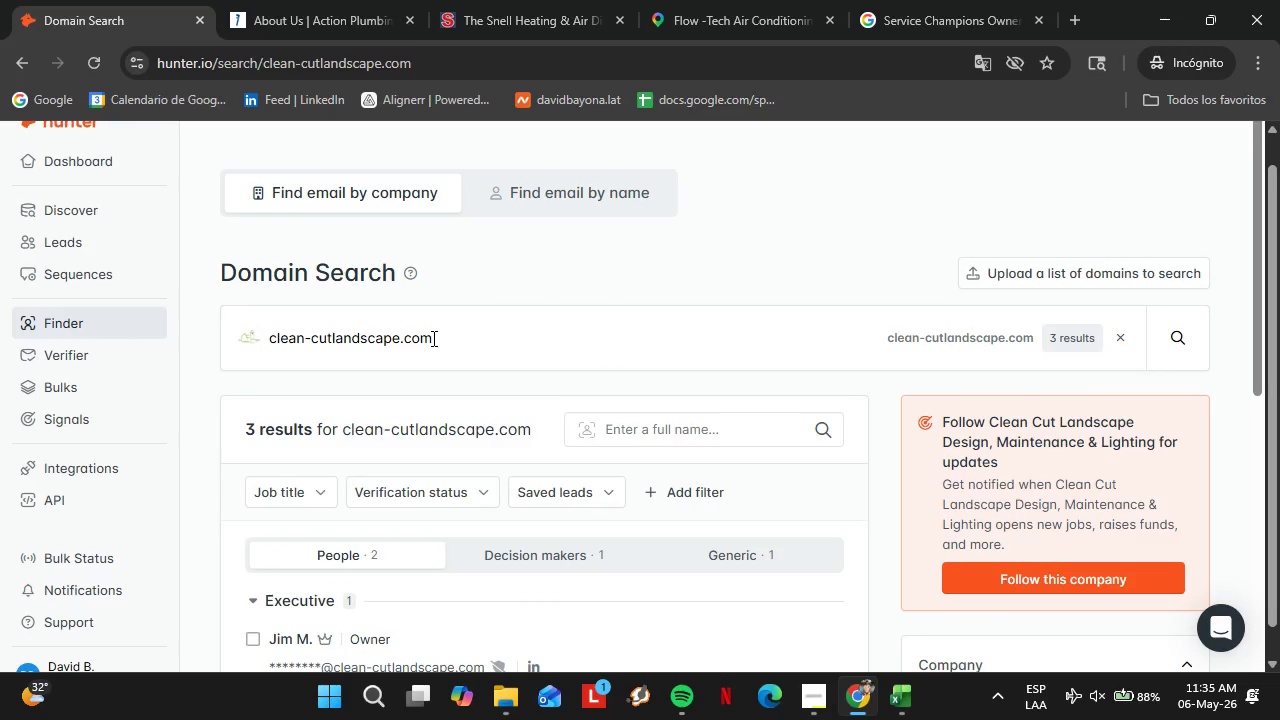 
scroll: coordinate [704, 399], scroll_direction: down, amount: 3.0
 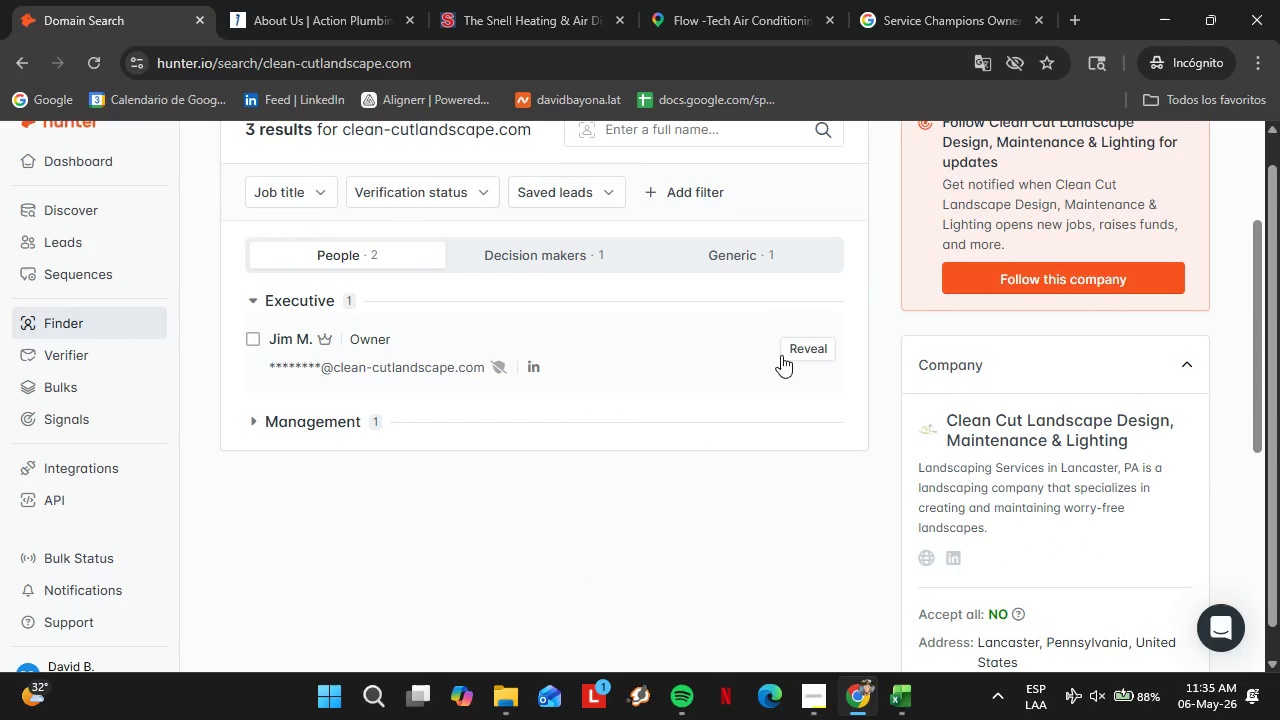 
left_click([789, 354])
 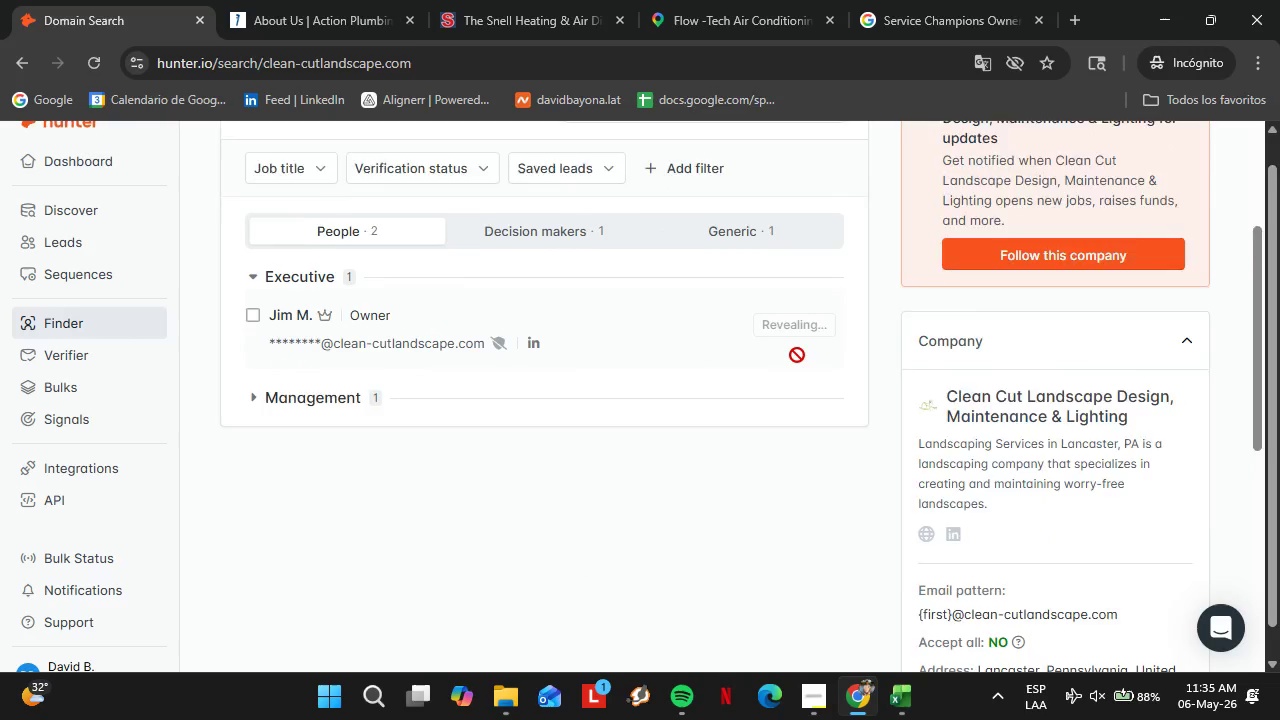 
scroll: coordinate [797, 355], scroll_direction: down, amount: 1.0
 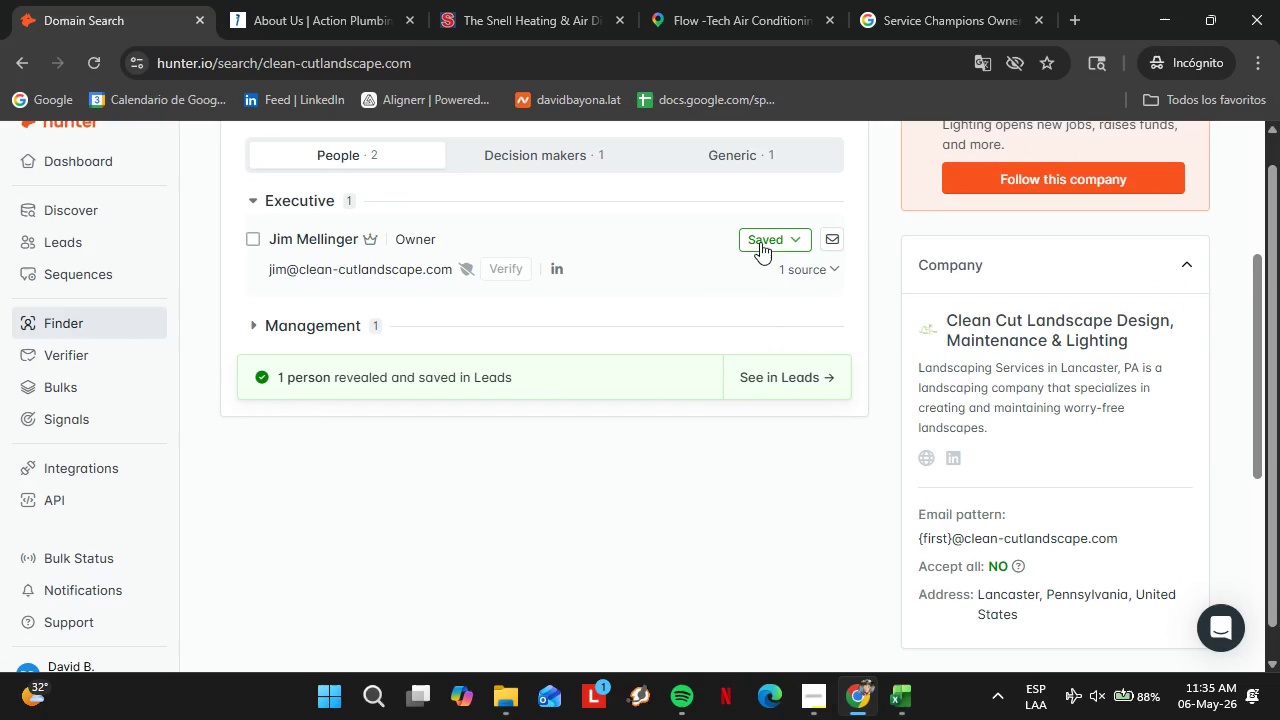 
left_click([769, 242])
 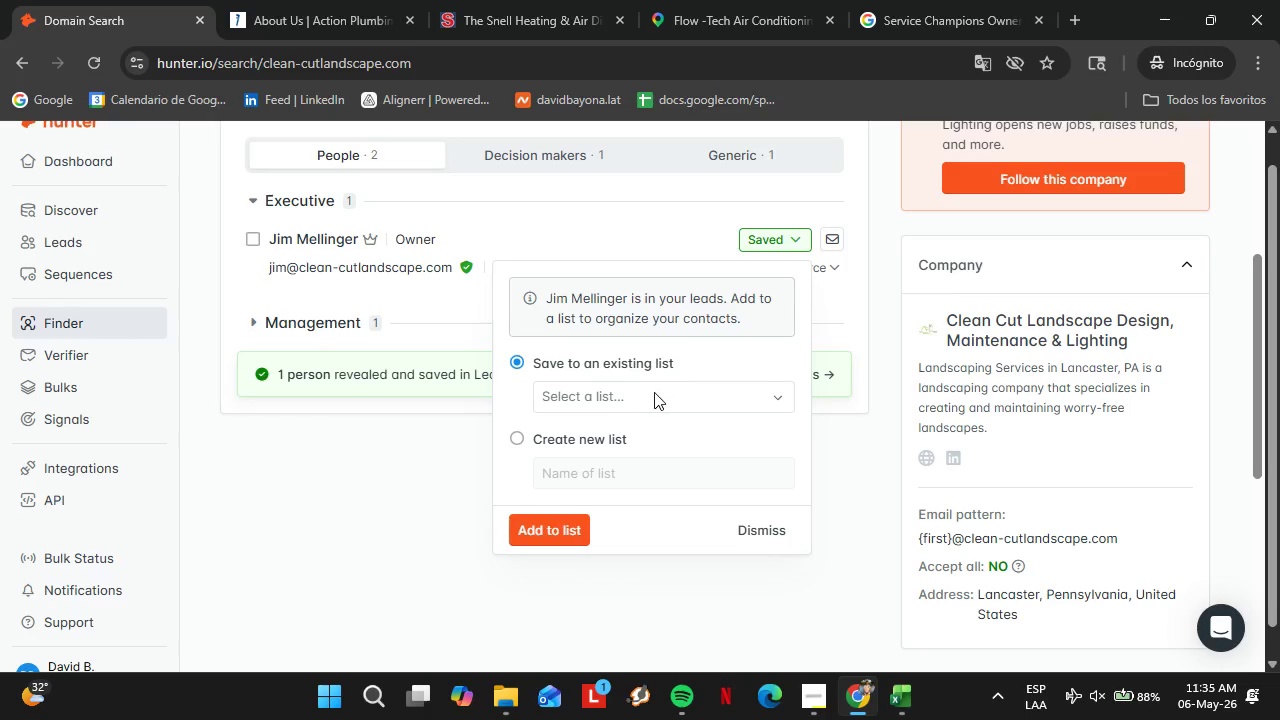 
left_click([654, 392])
 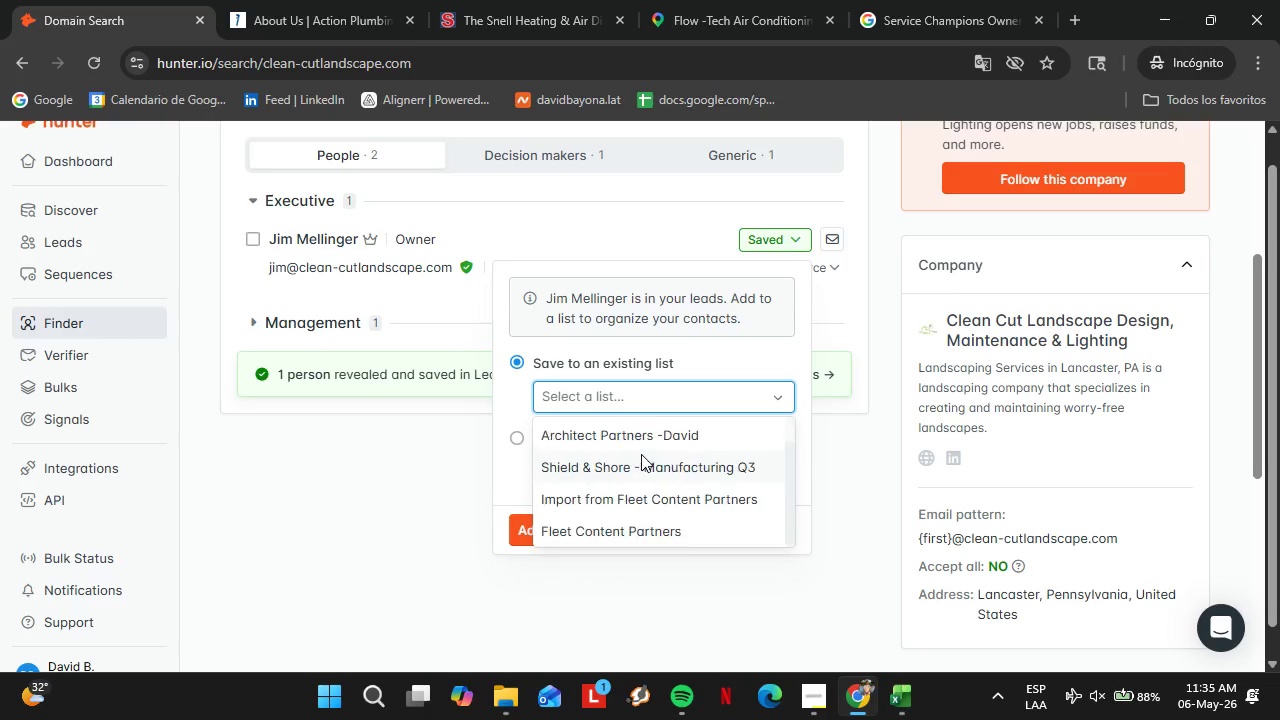 
scroll: coordinate [641, 454], scroll_direction: down, amount: 1.0
 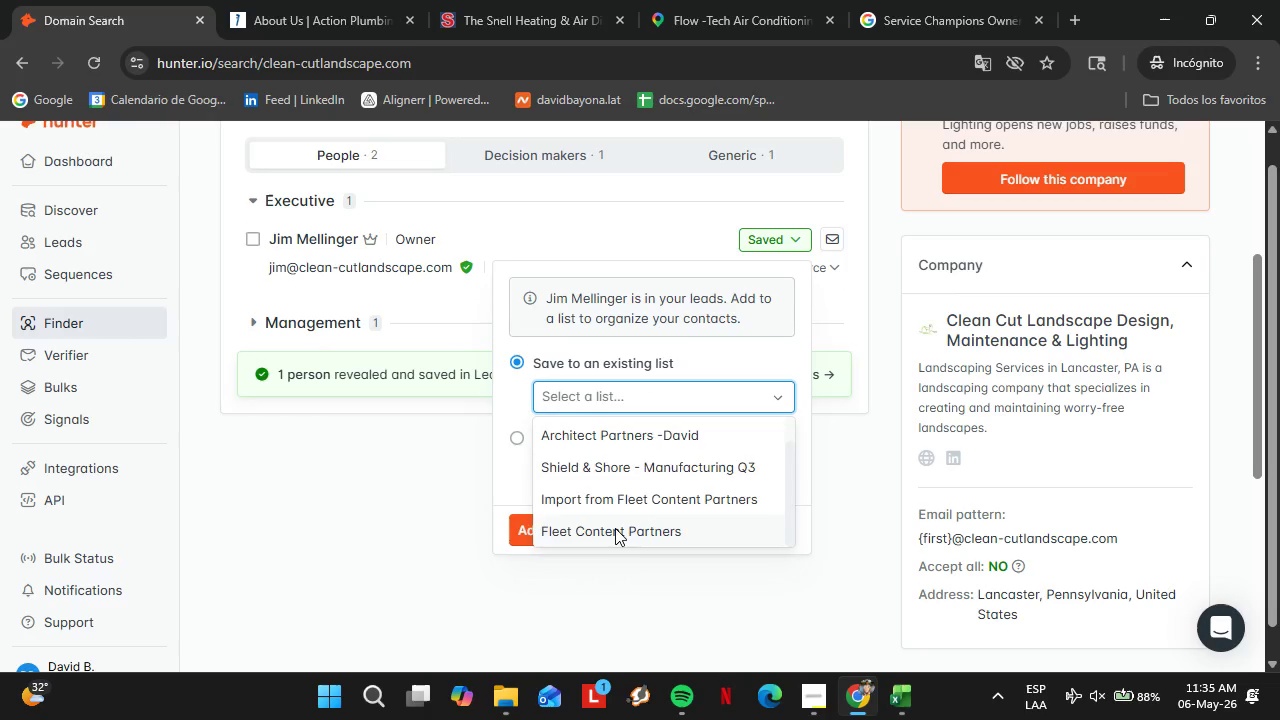 
left_click([615, 528])
 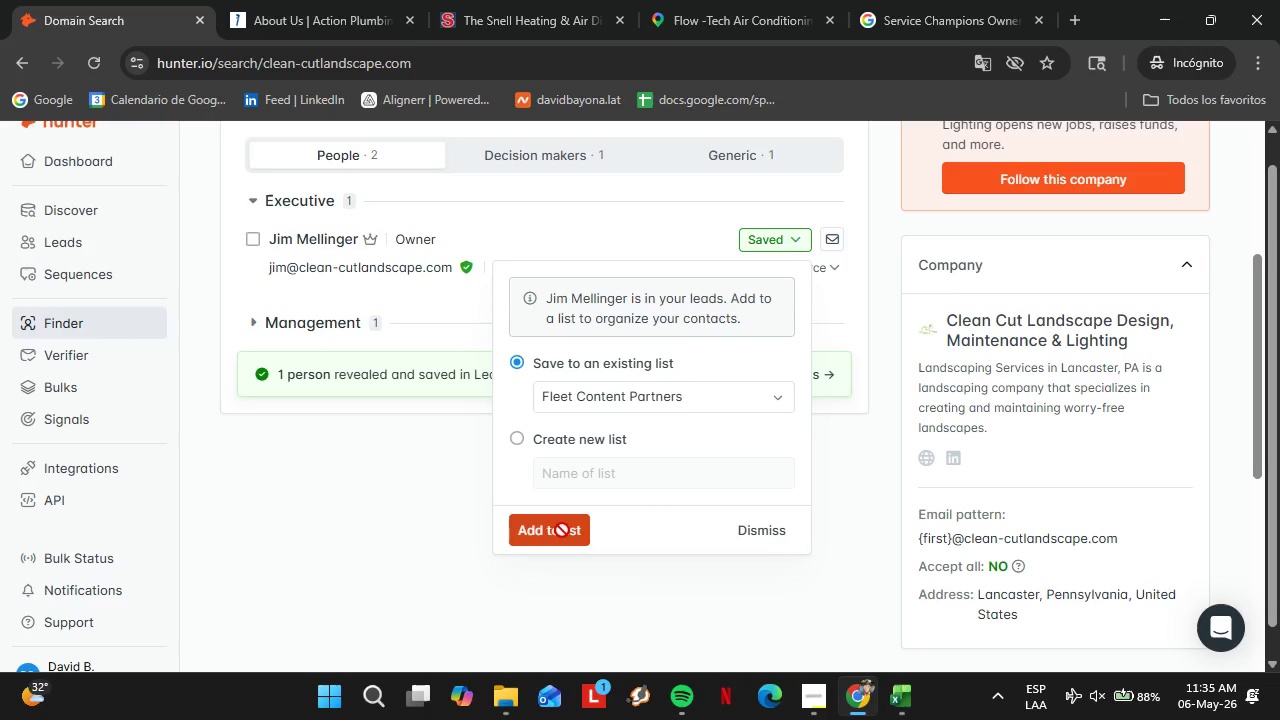 
left_click([562, 530])
 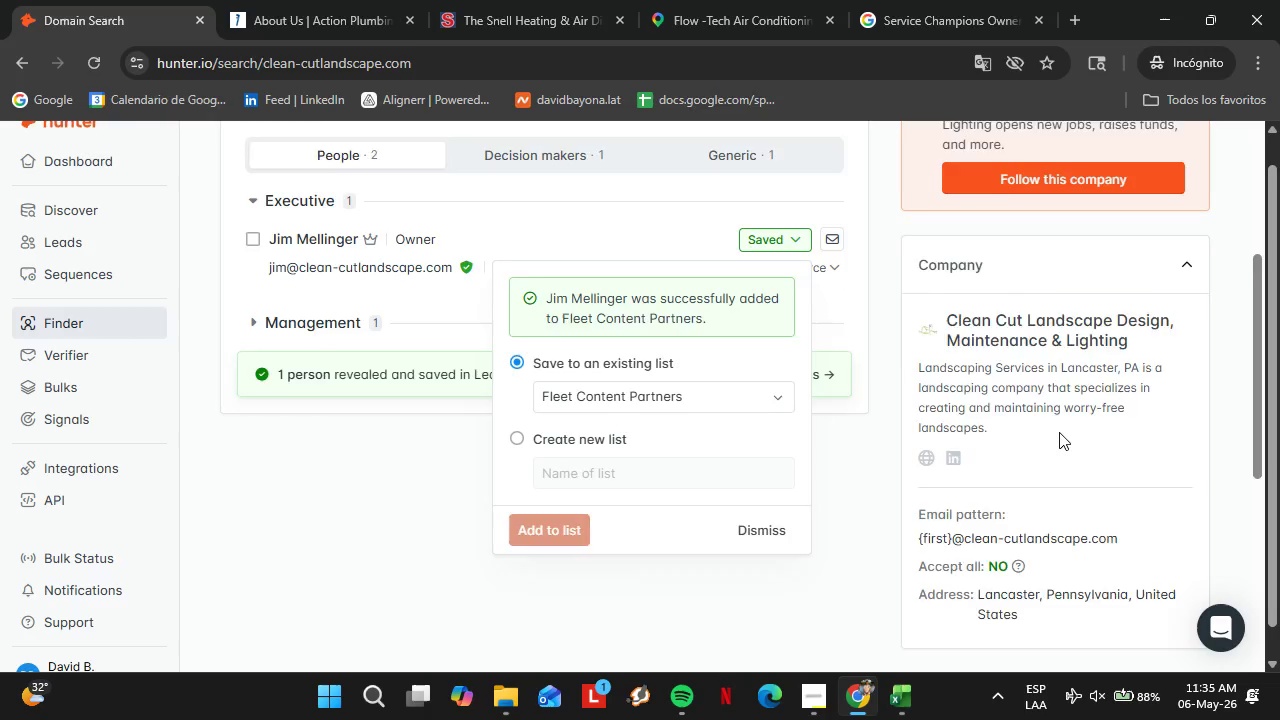 
scroll: coordinate [1059, 421], scroll_direction: none, amount: 0.0
 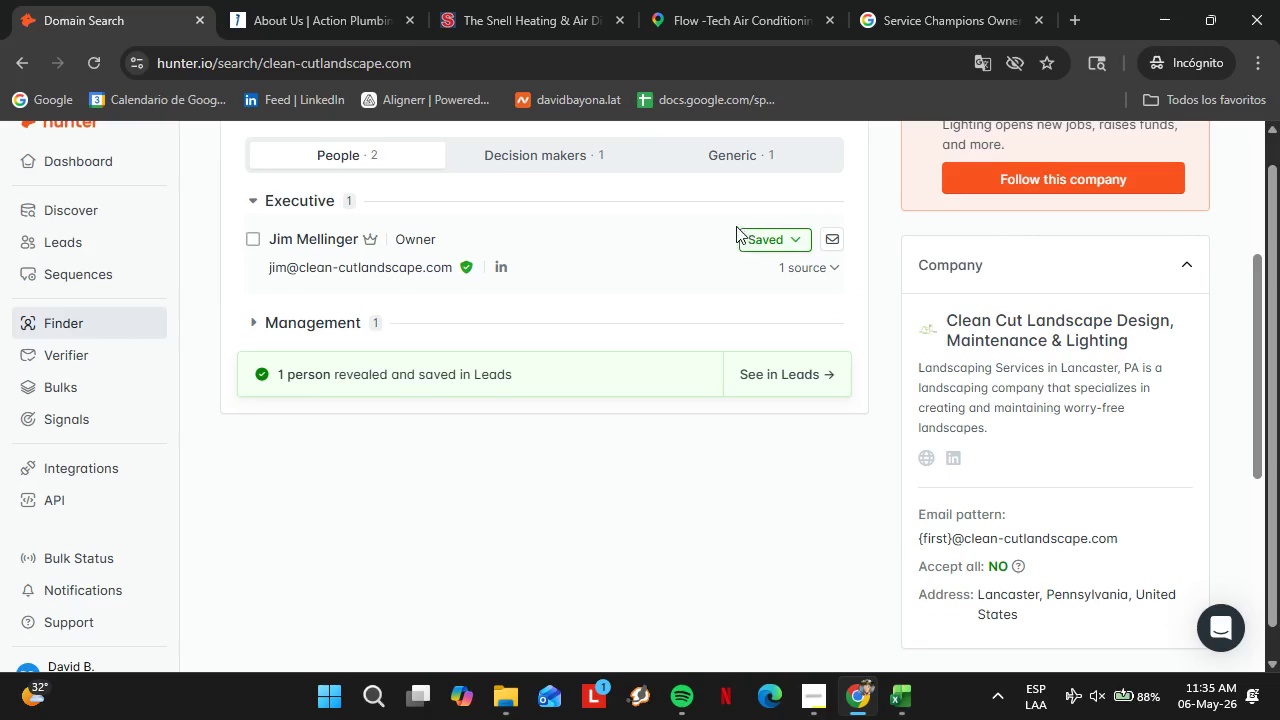 
left_click([806, 382])
 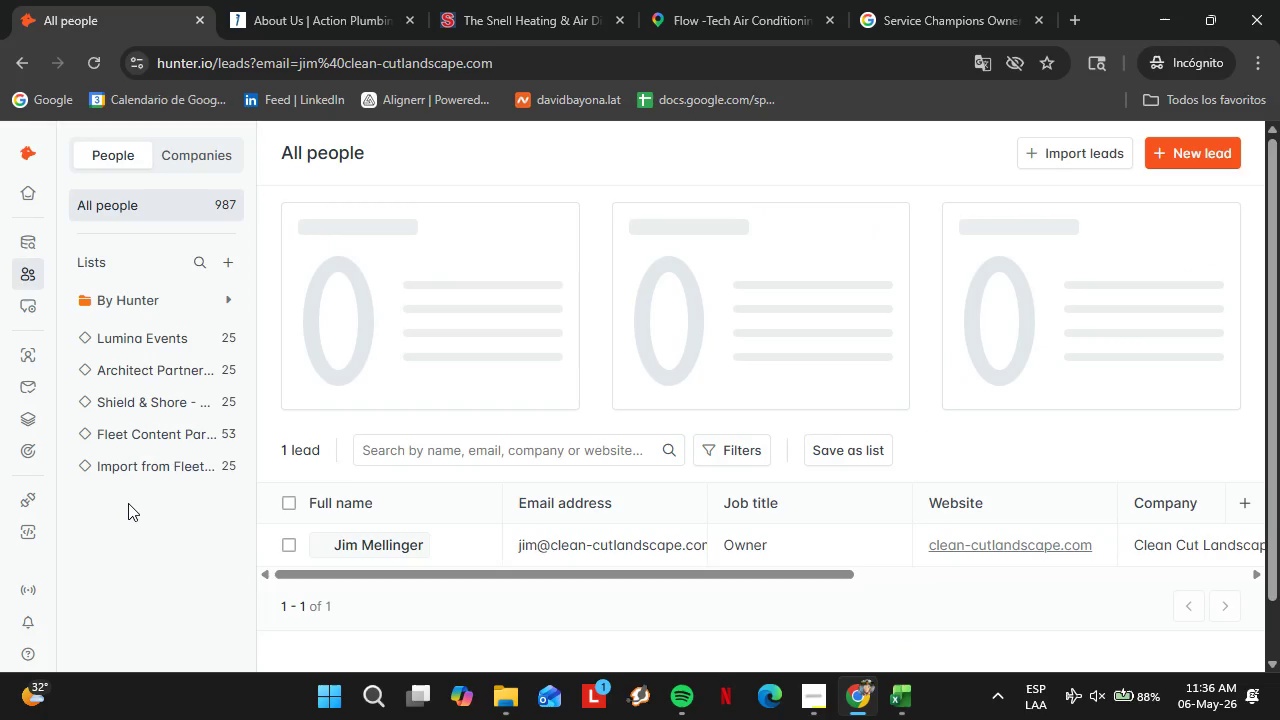 
left_click([155, 426])
 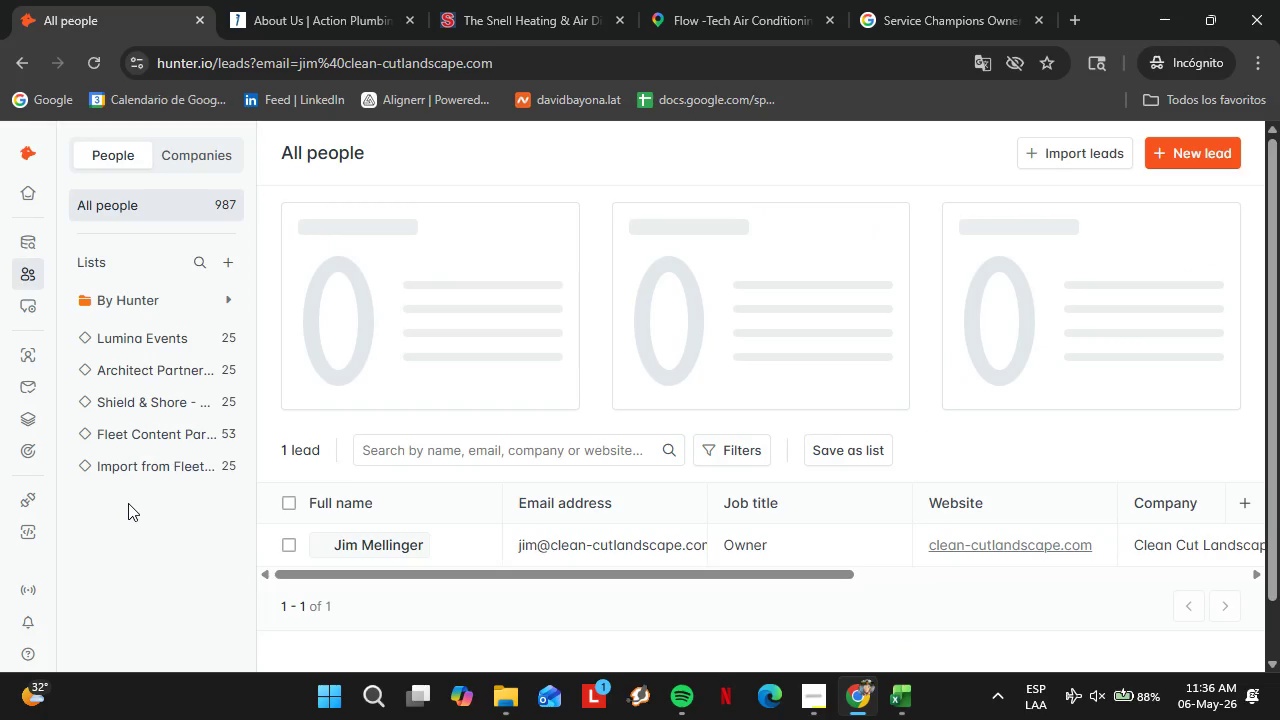 
mouse_move([185, 431])
 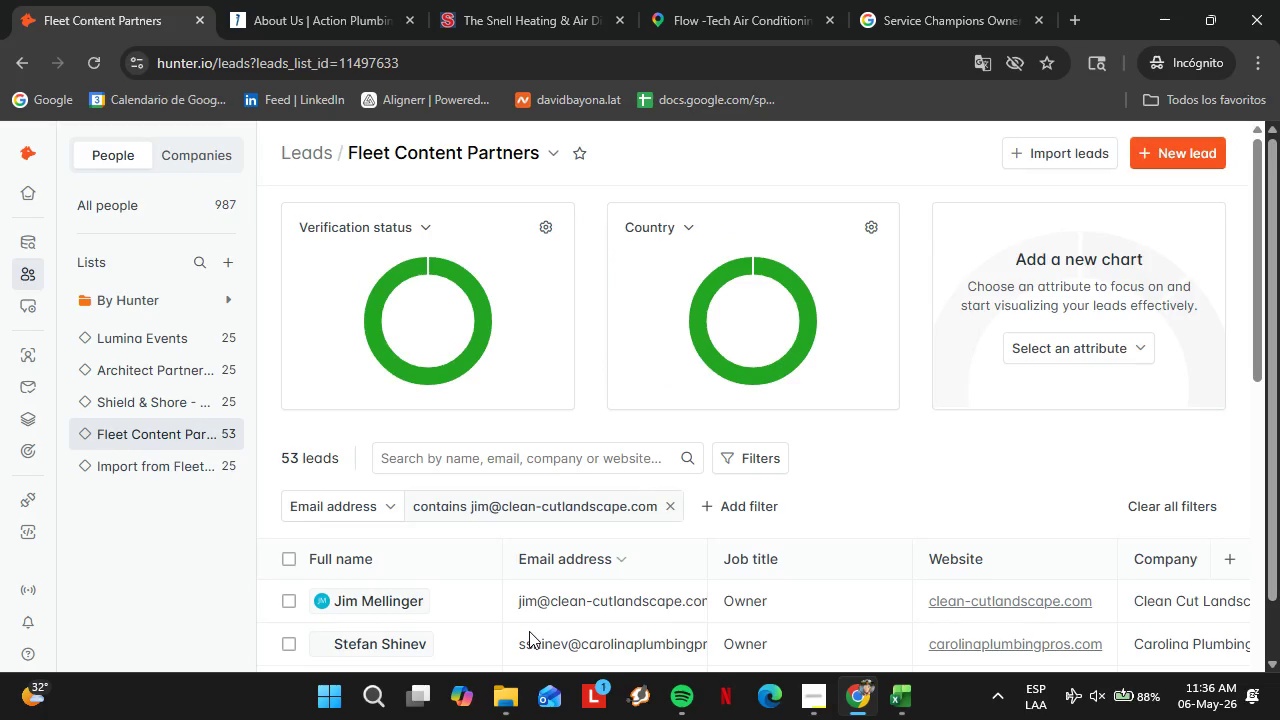 
scroll: coordinate [594, 555], scroll_direction: down, amount: 9.0
 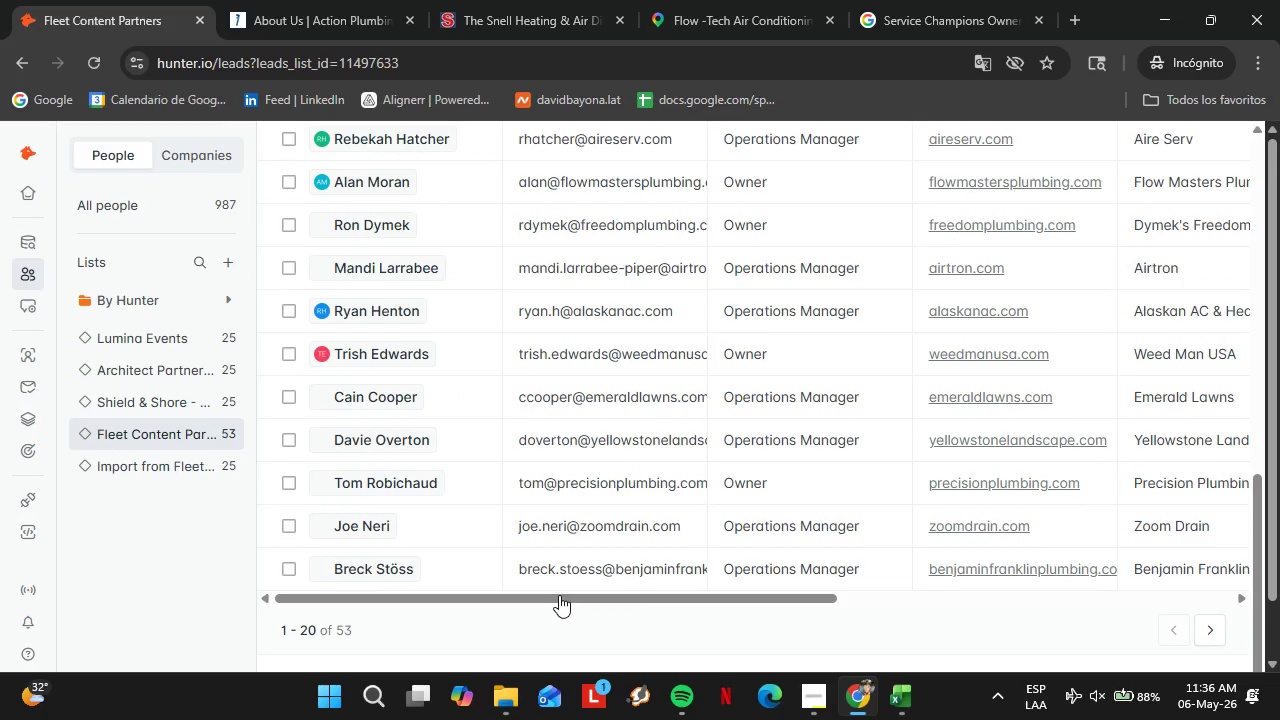 
left_click_drag(start_coordinate=[559, 595], to_coordinate=[869, 613])
 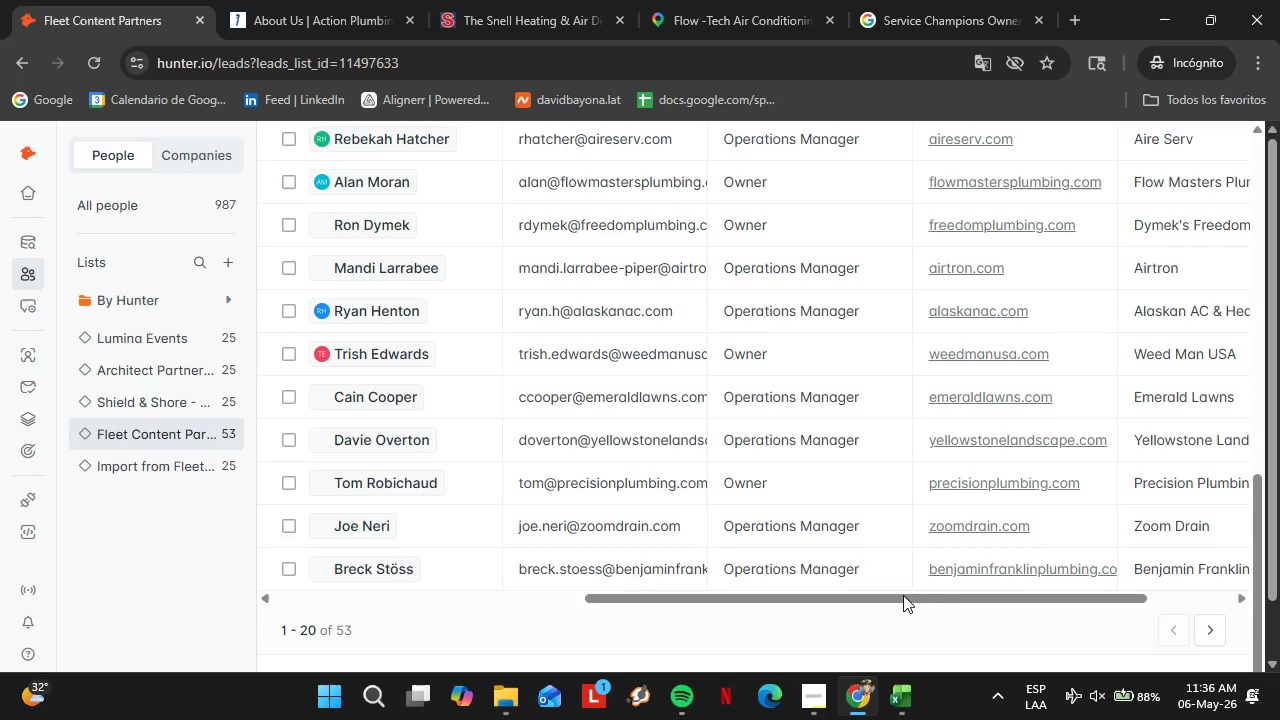 
left_click_drag(start_coordinate=[859, 601], to_coordinate=[952, 593])
 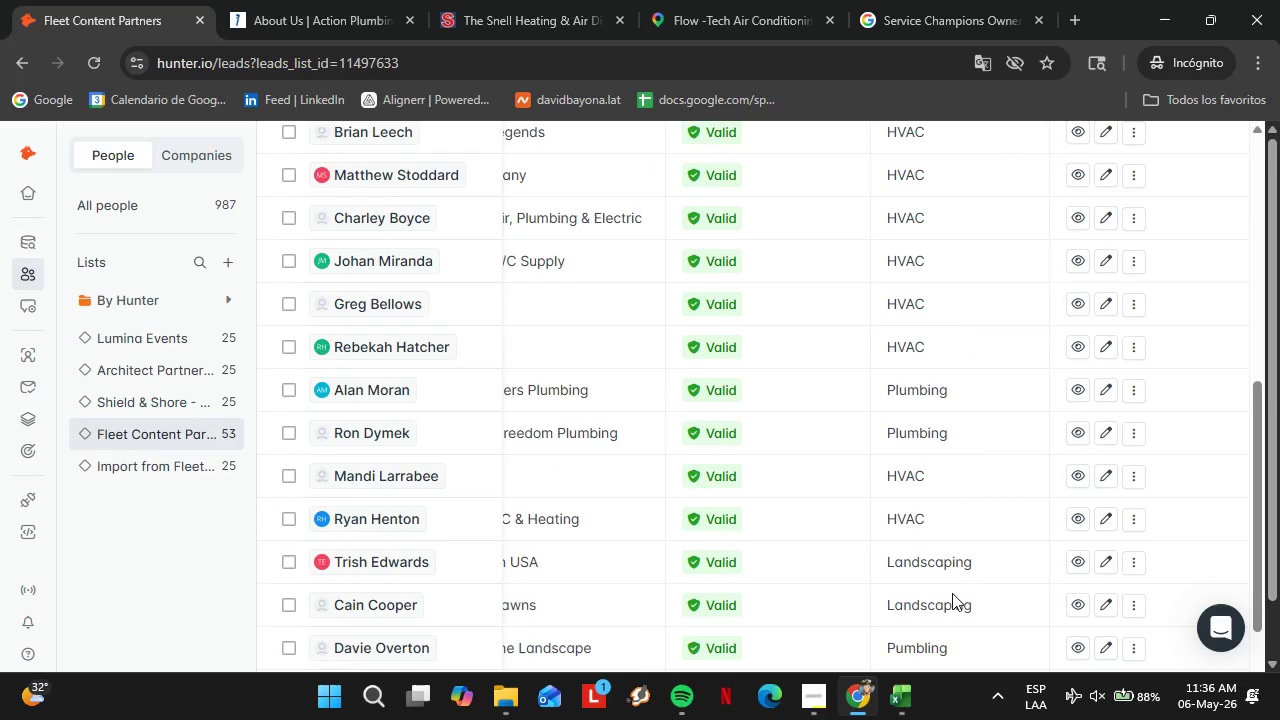 
scroll: coordinate [952, 593], scroll_direction: up, amount: 5.0
 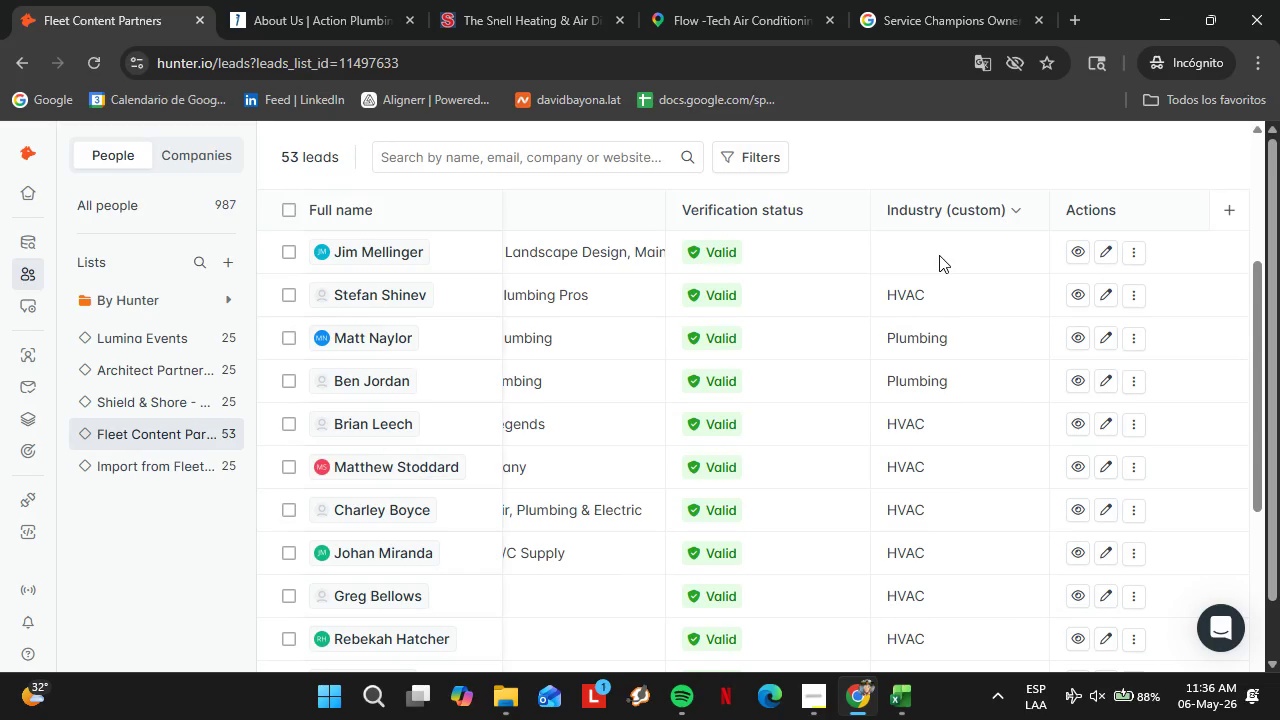 
double_click([939, 255])
 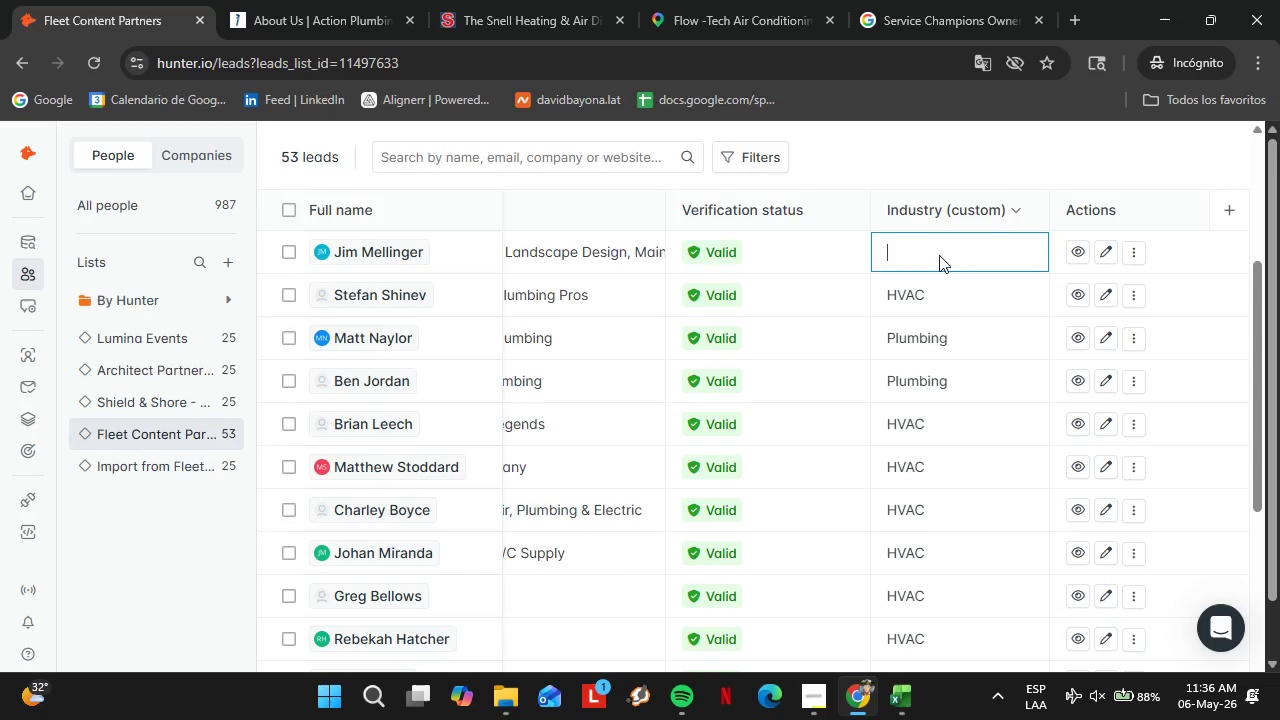 
triple_click([939, 255])
 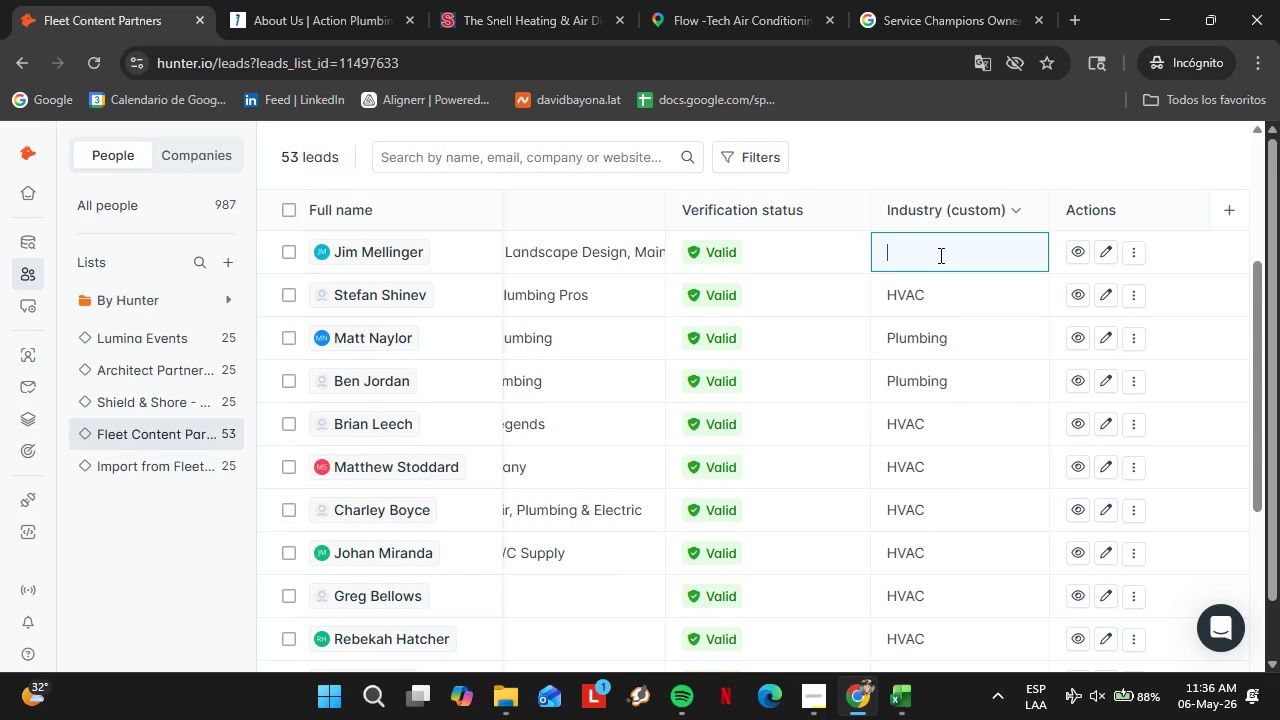 
type(Landscapijn)
key(Backspace)
key(Backspace)
type(ng)
 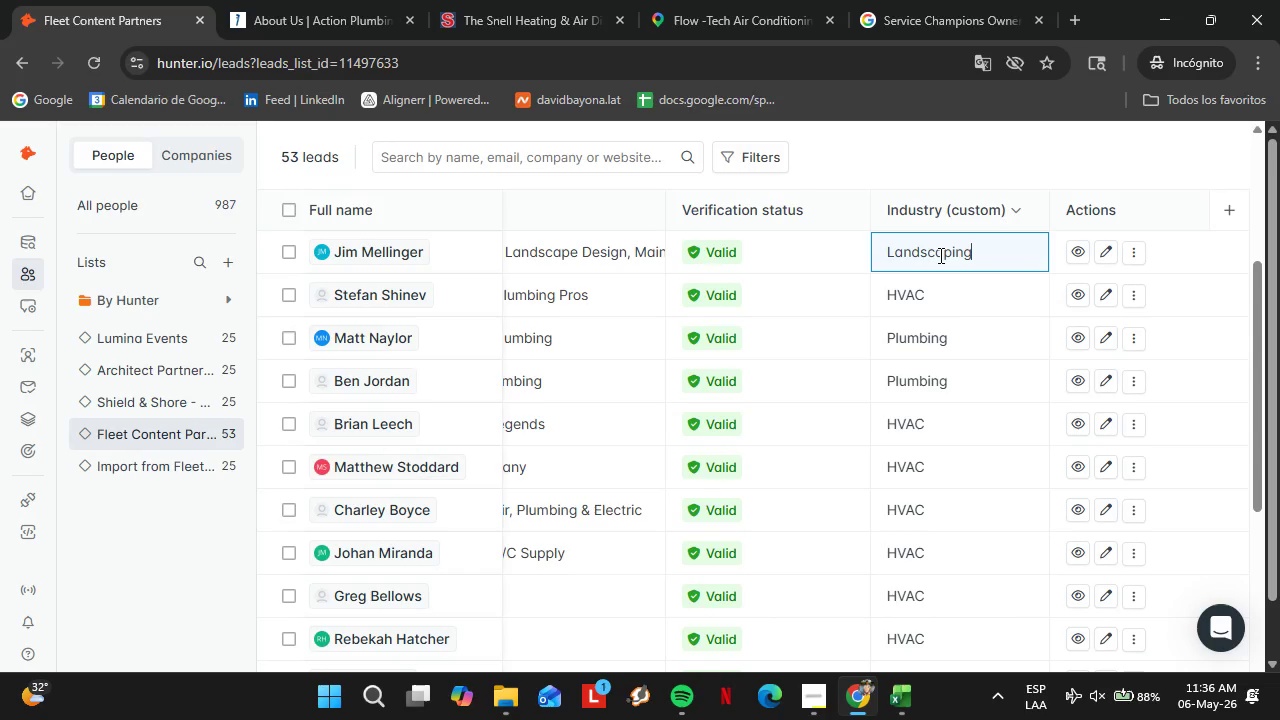 
key(Enter)
 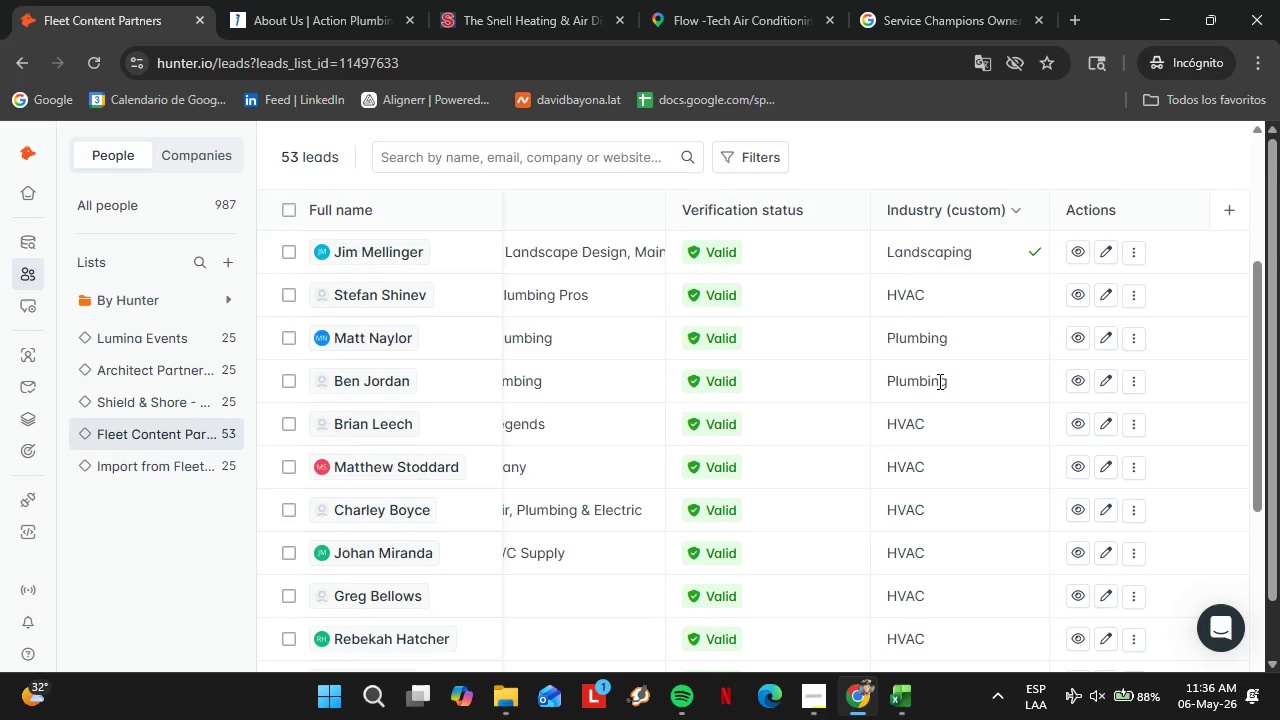 
scroll: coordinate [918, 404], scroll_direction: down, amount: 9.0
 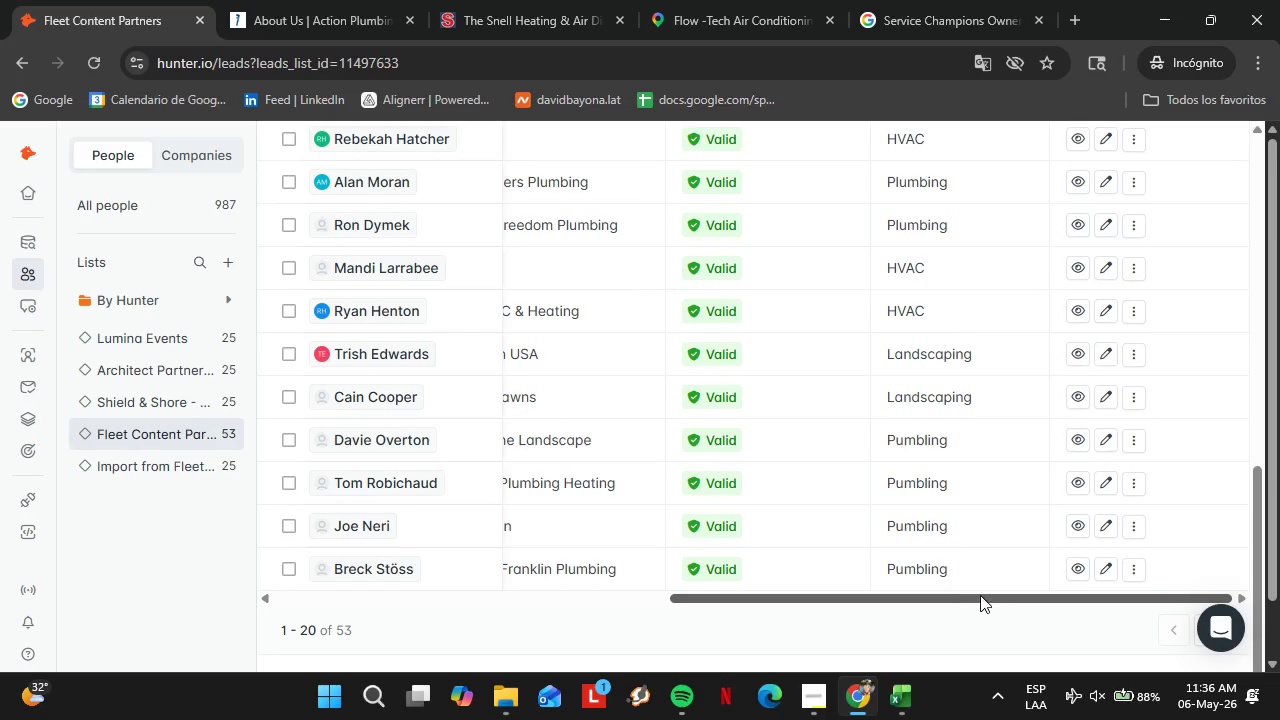 
left_click_drag(start_coordinate=[980, 595], to_coordinate=[448, 606])
 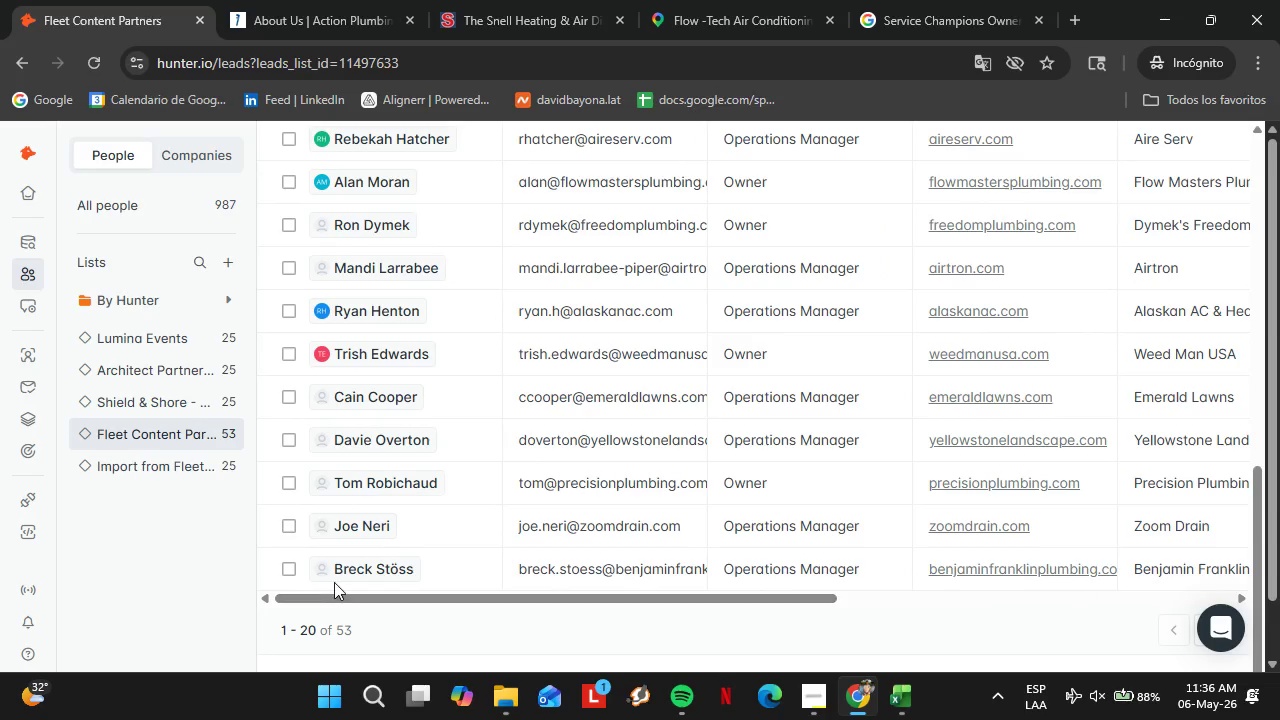 
scroll: coordinate [302, 581], scroll_direction: up, amount: 1.0
 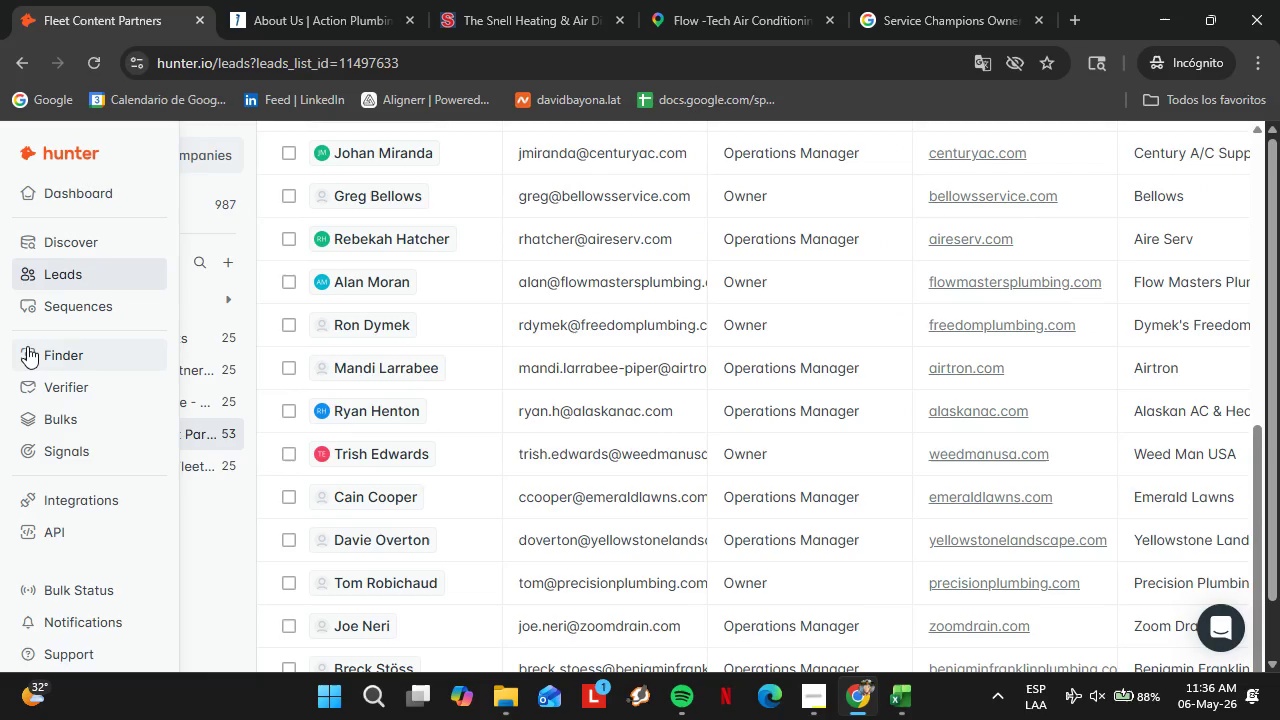 
left_click([28, 346])
 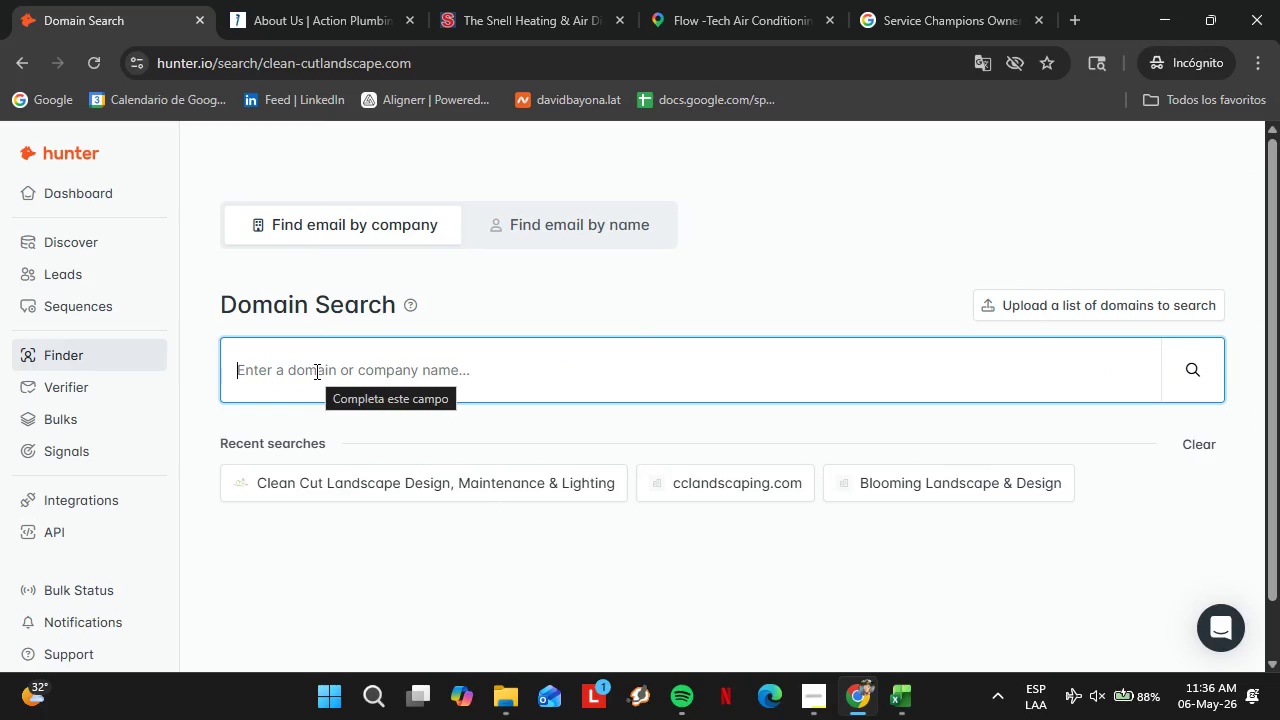 
wait(7.28)
 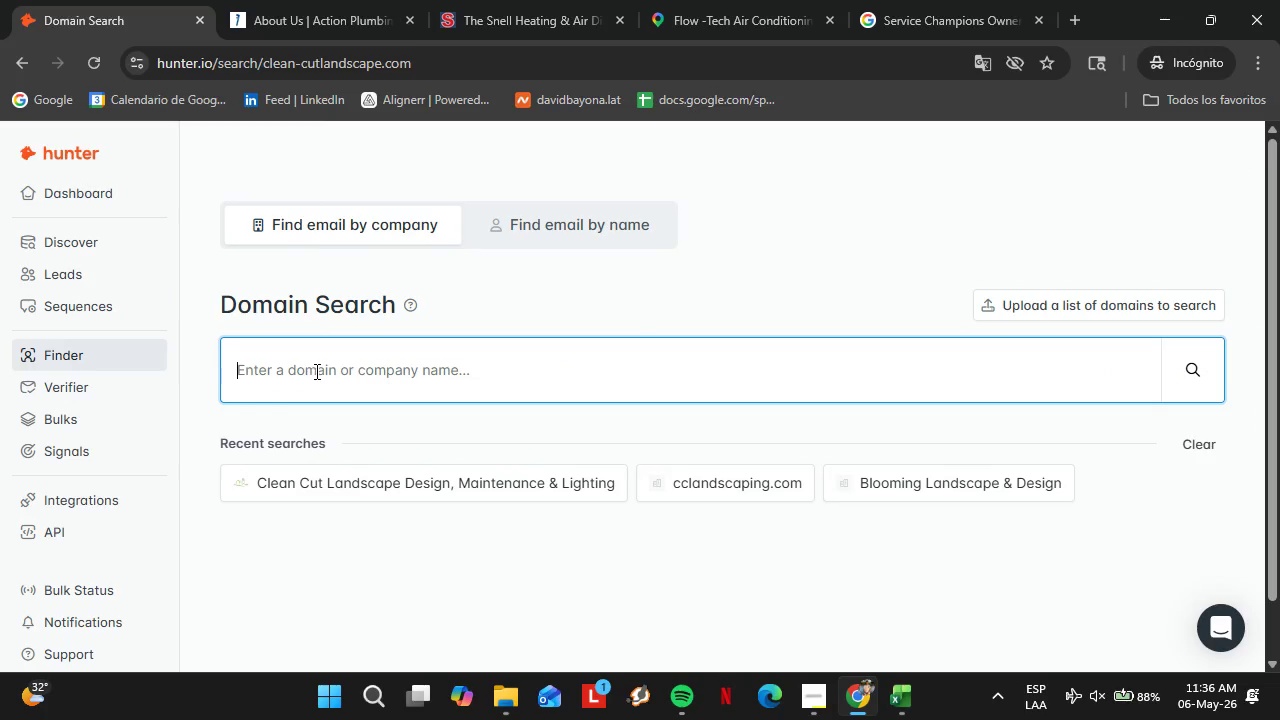 
type(completegreen.com)
 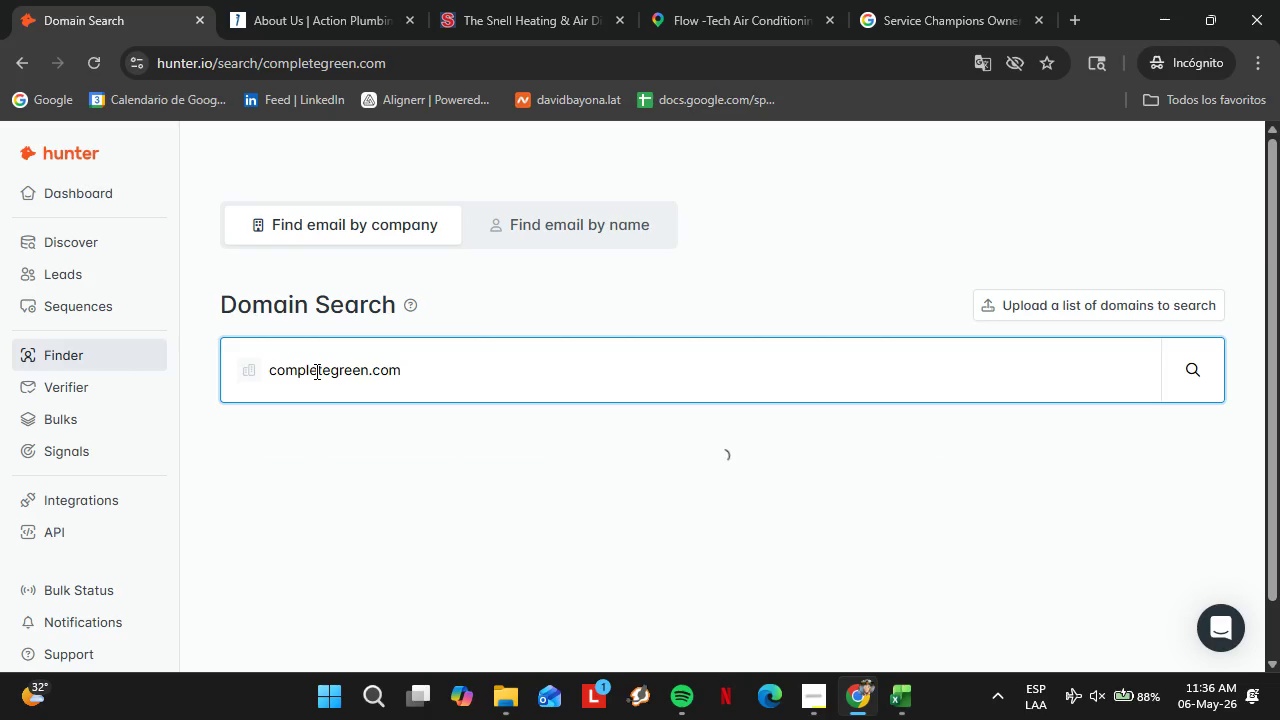 
key(Enter)
 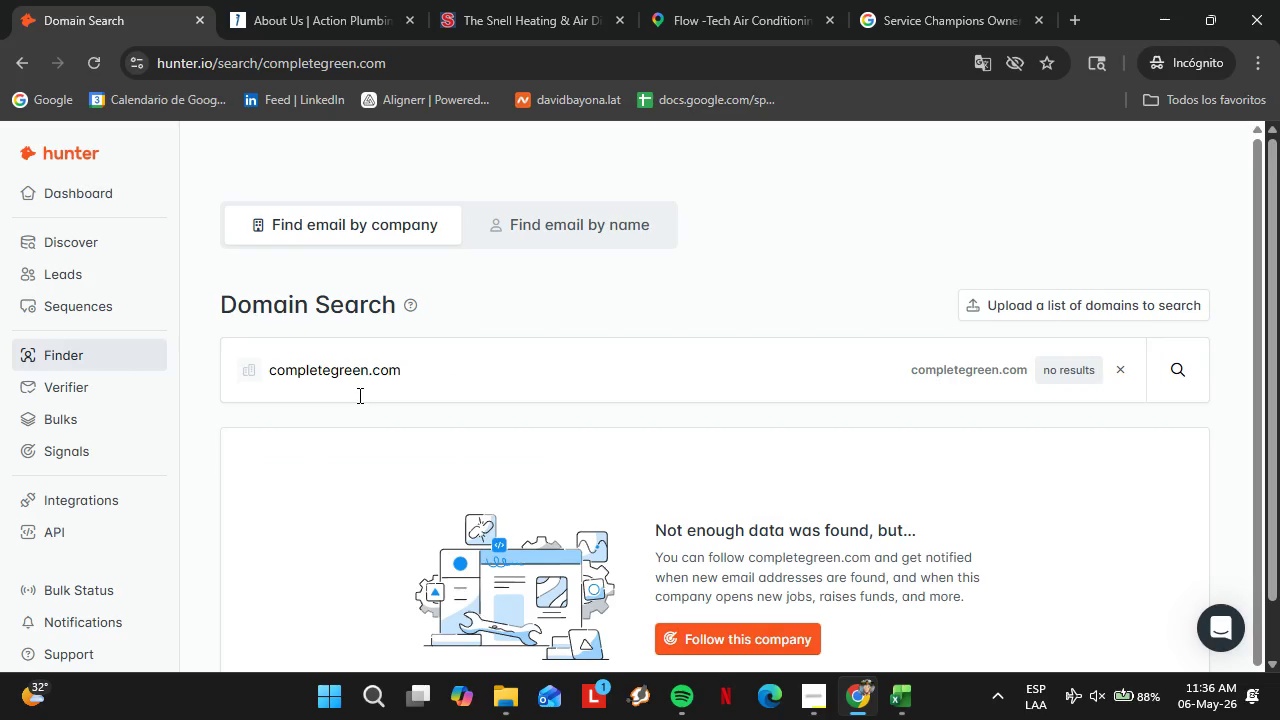 
double_click([358, 395])
 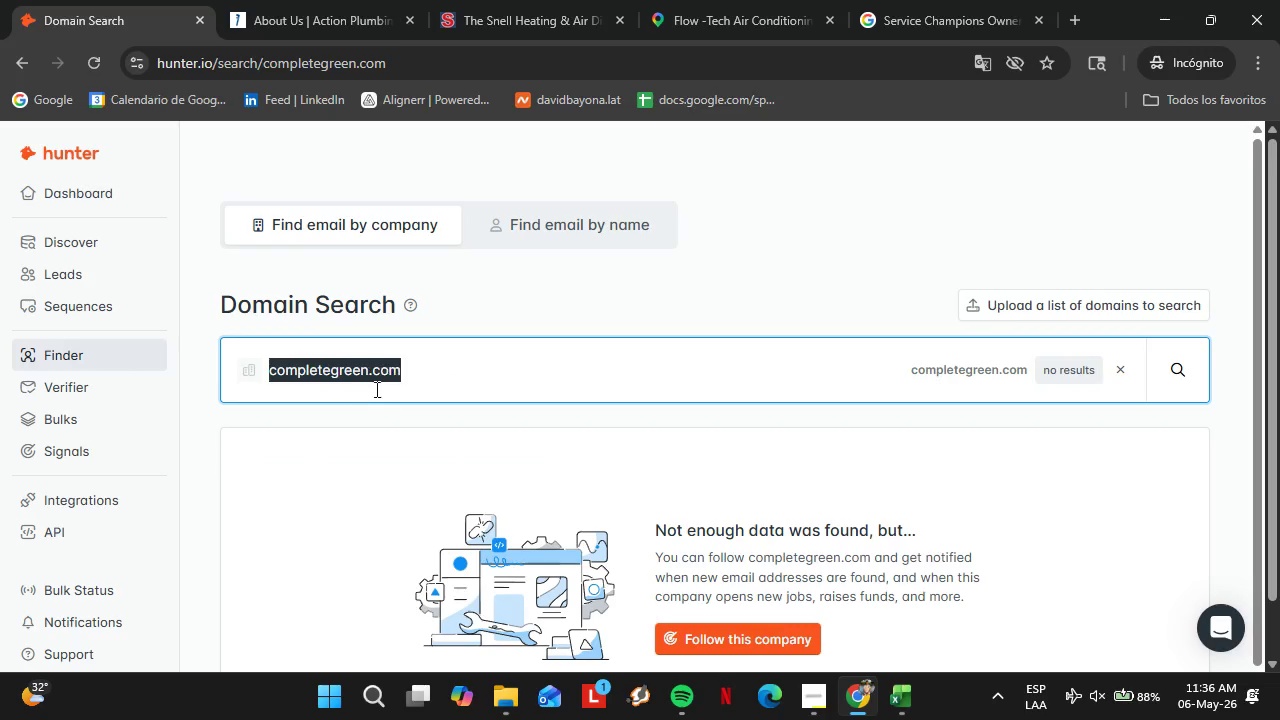 
triple_click([358, 395])
 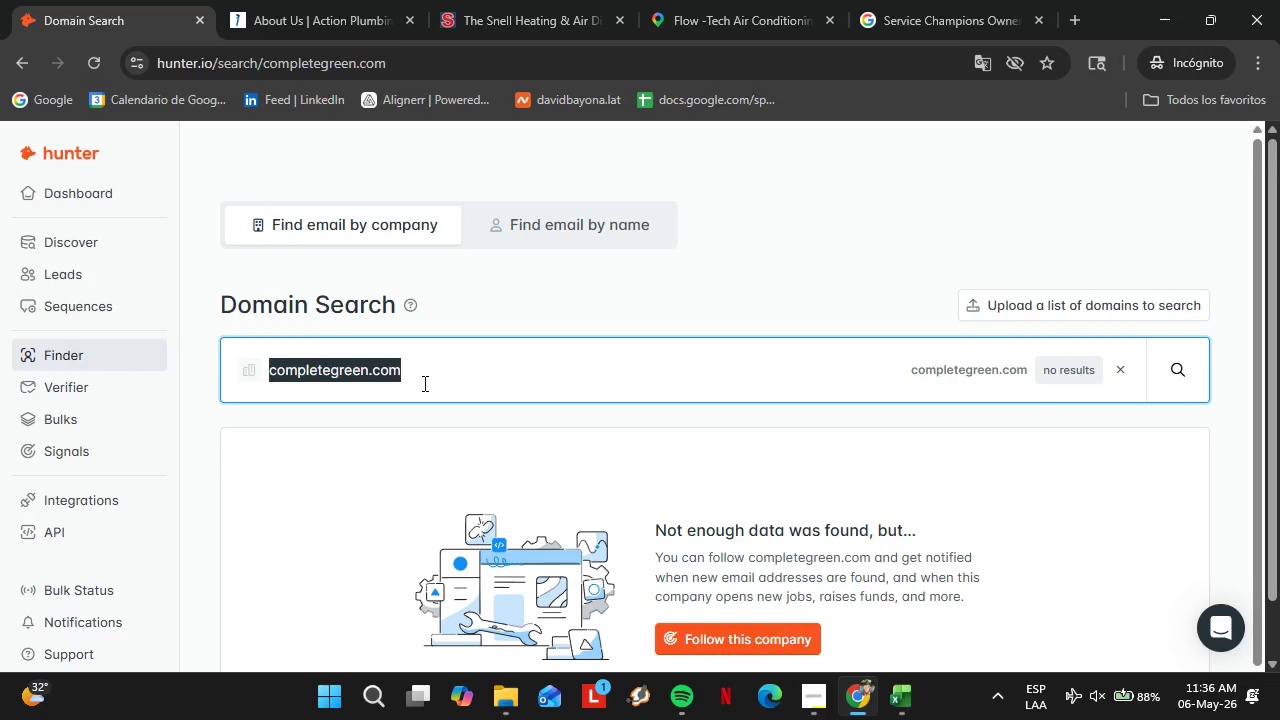 
type(cornerstone.)
key(Backspace)
type(-)
 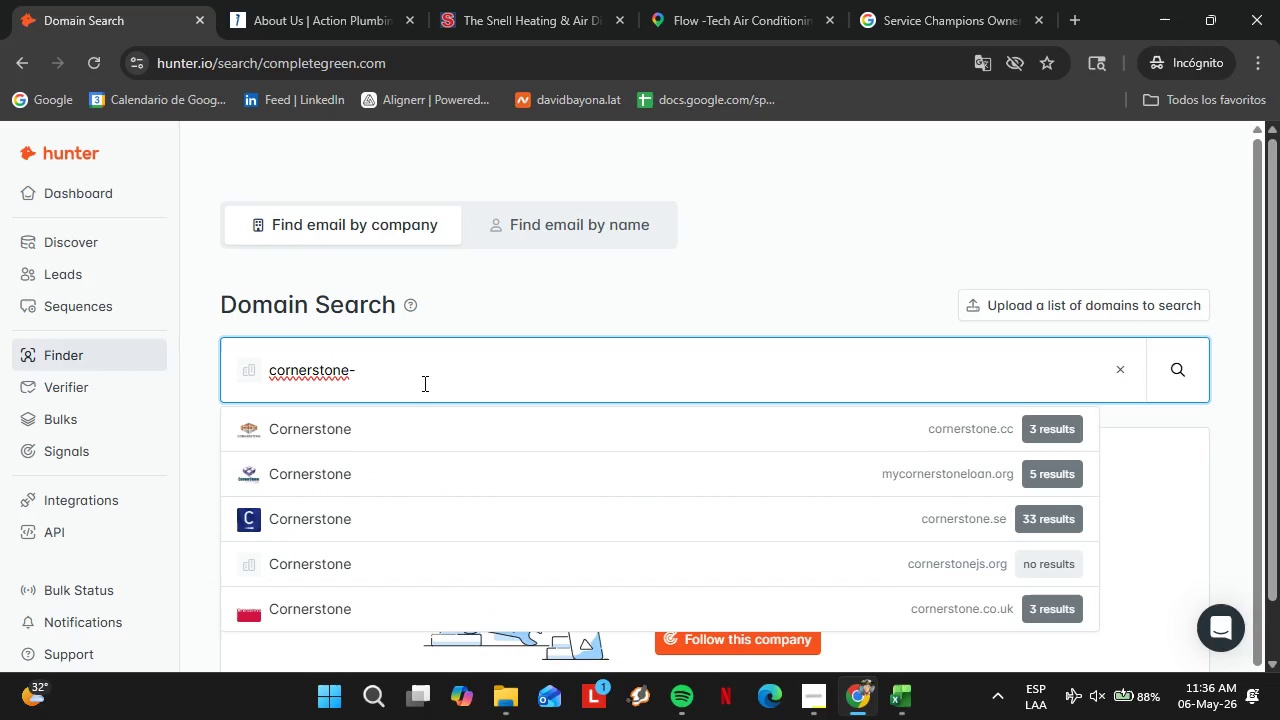 
type(landscape.com)
 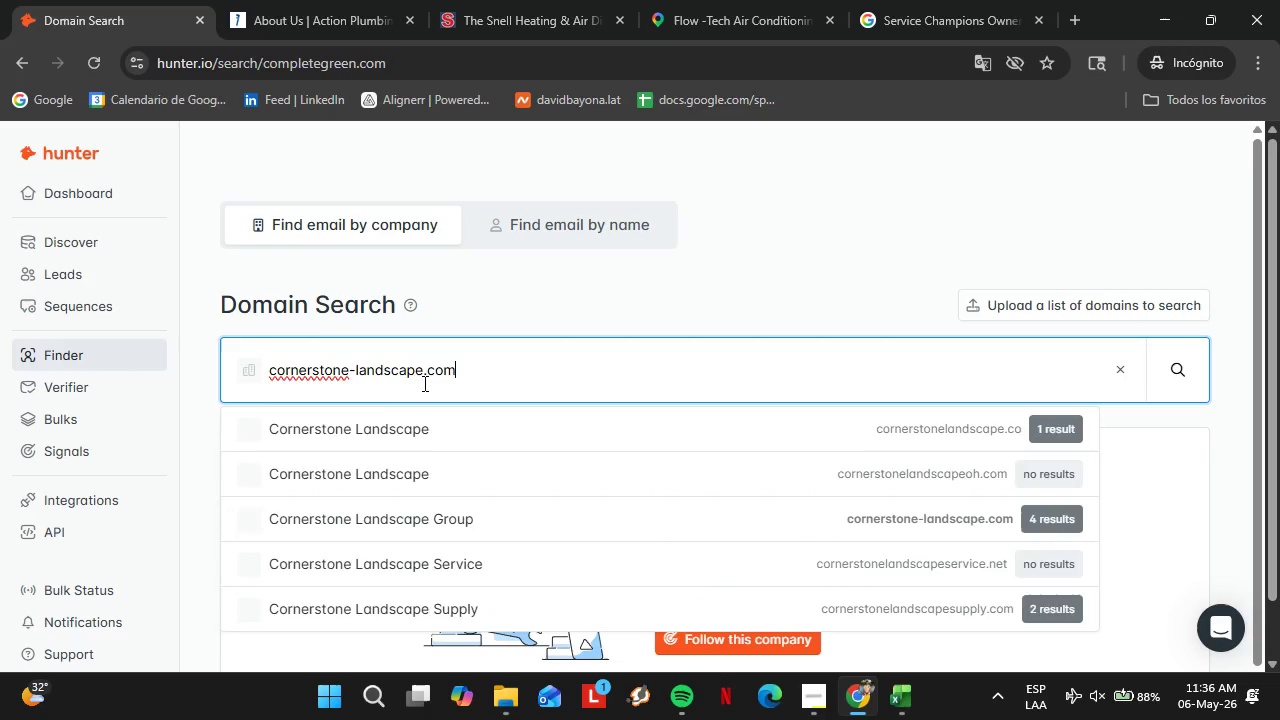 
key(Enter)
 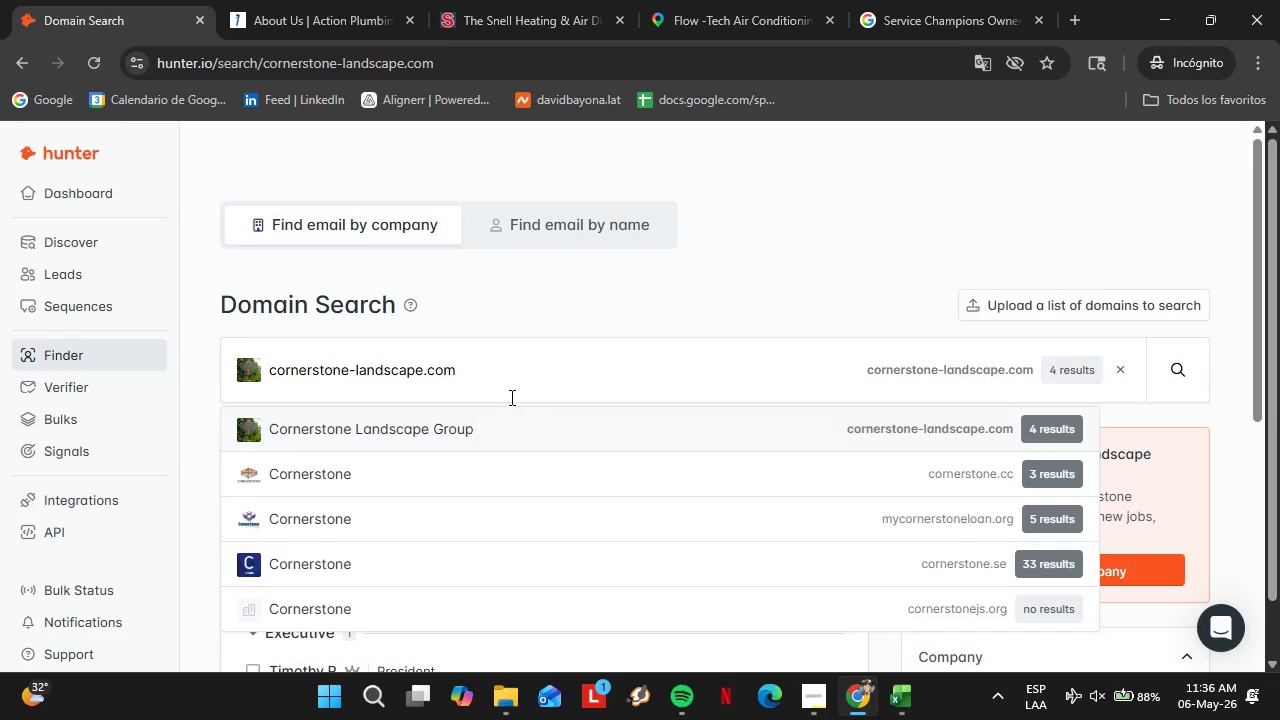 
left_click([502, 415])
 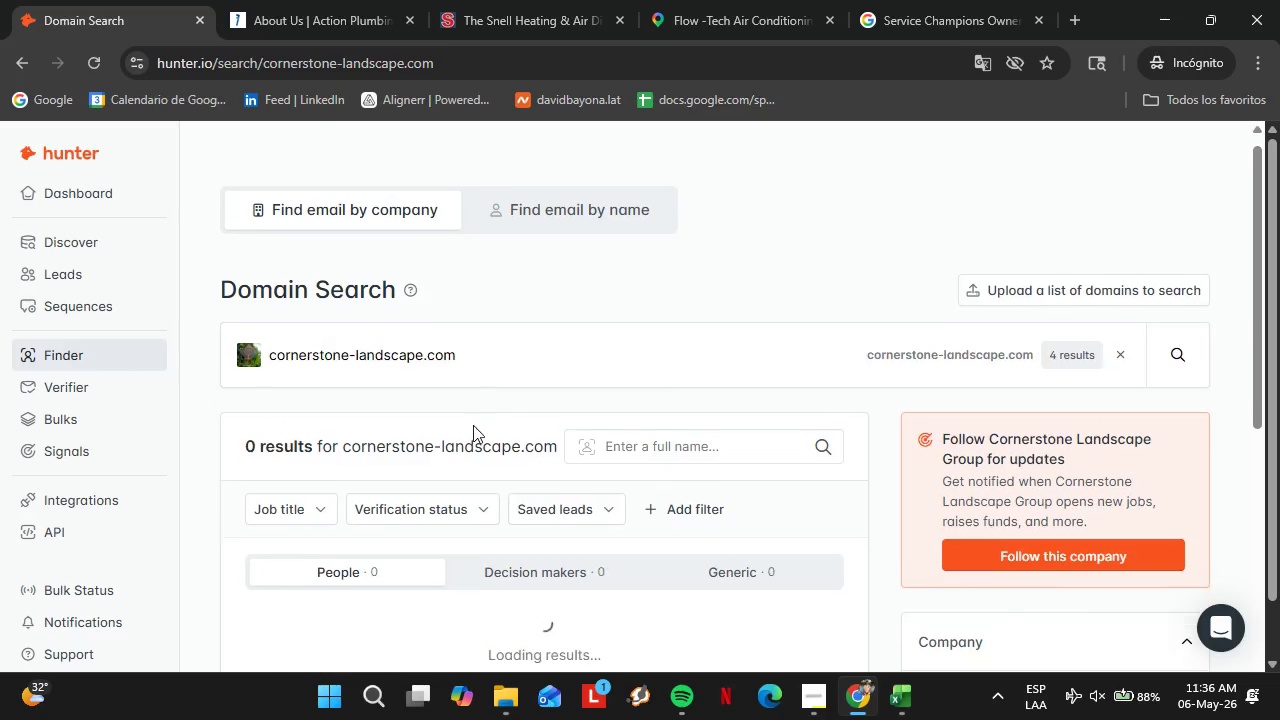 
scroll: coordinate [473, 425], scroll_direction: down, amount: 4.0
 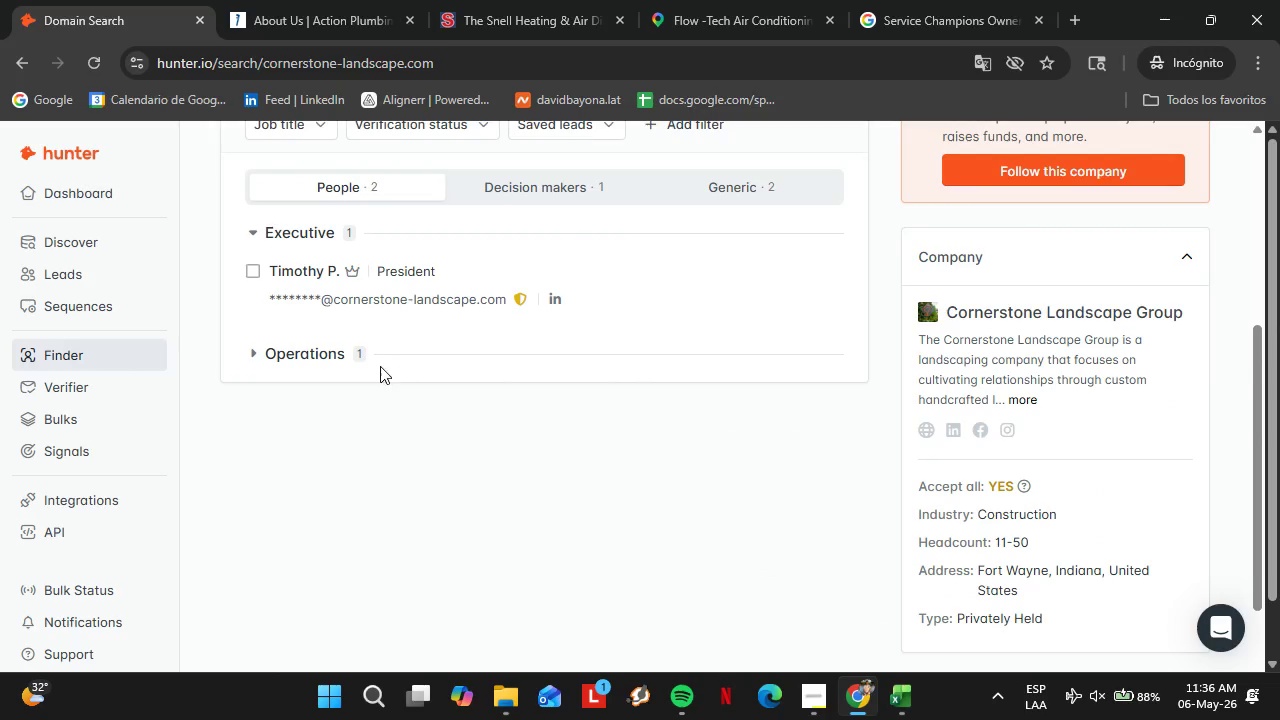 
scroll: coordinate [429, 354], scroll_direction: up, amount: 4.0
 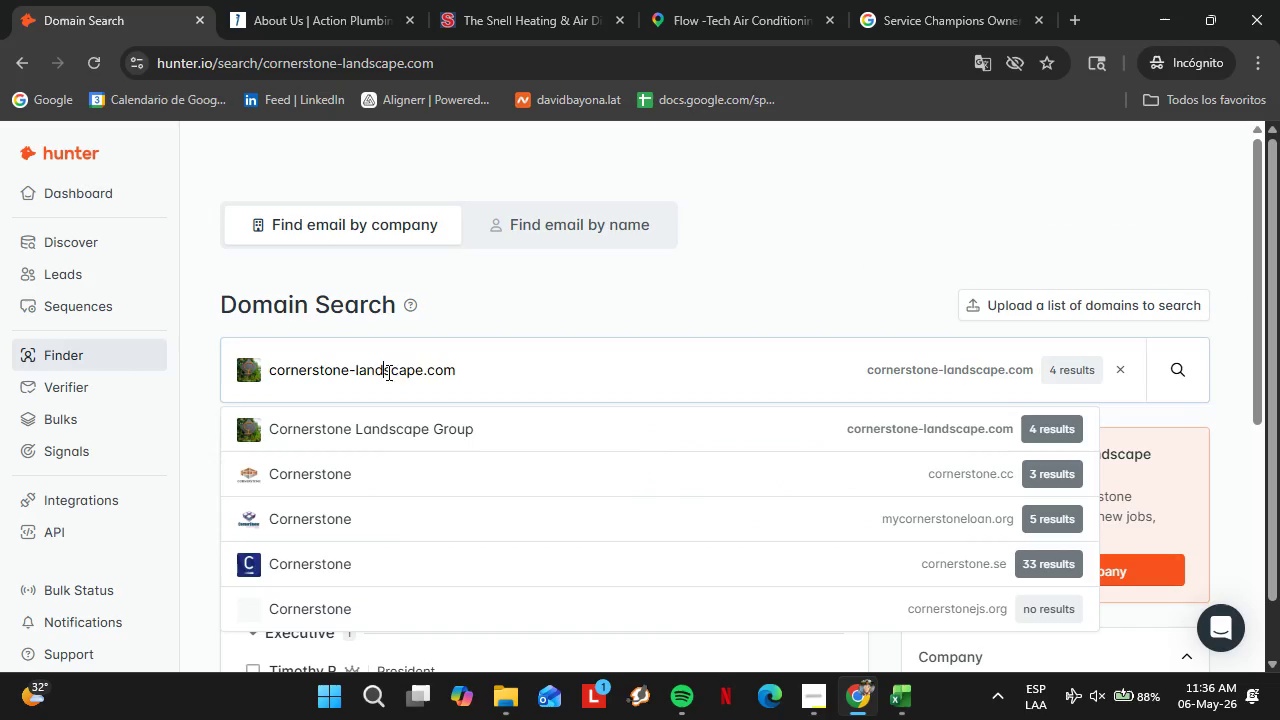 
double_click([387, 372])
 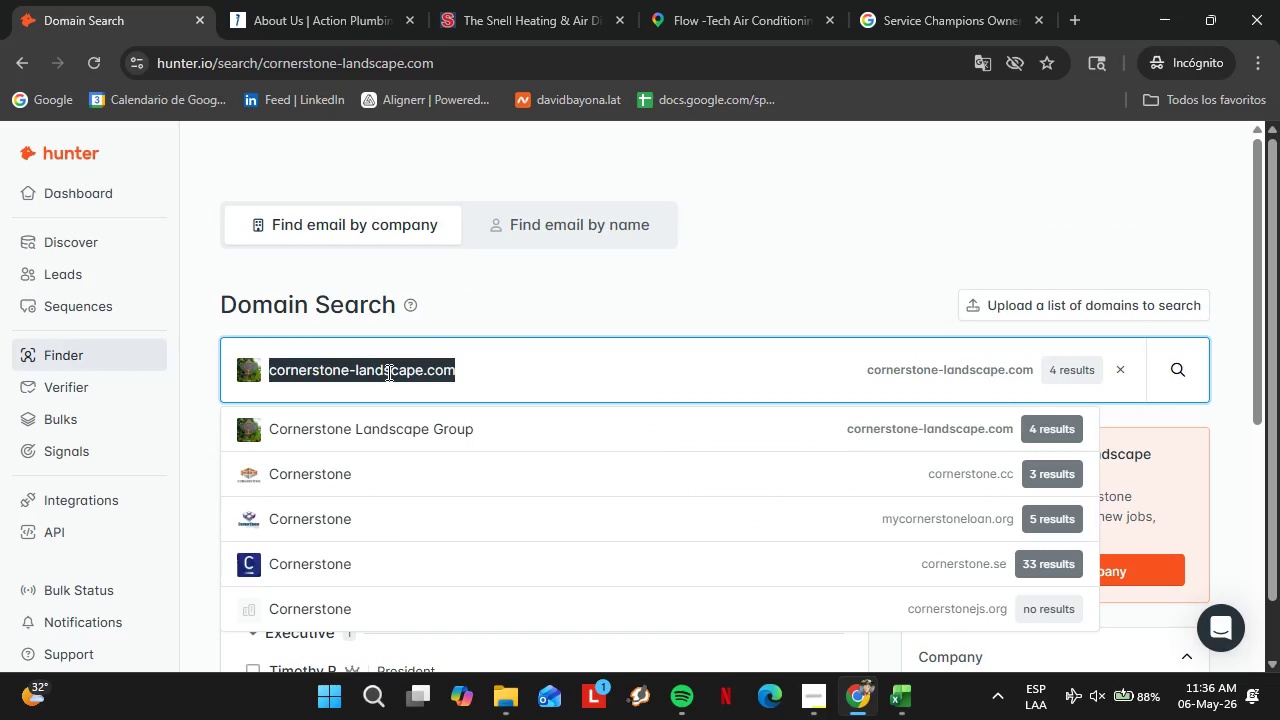 
triple_click([387, 372])
 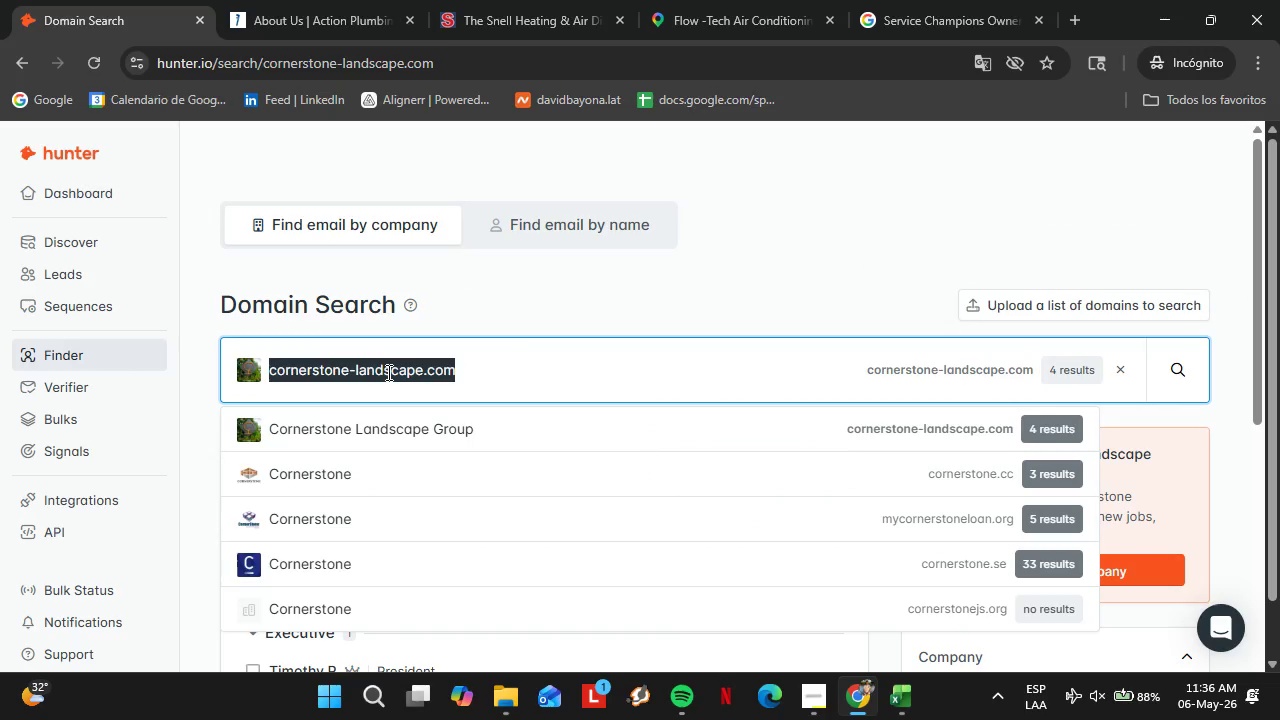 
triple_click([387, 372])
 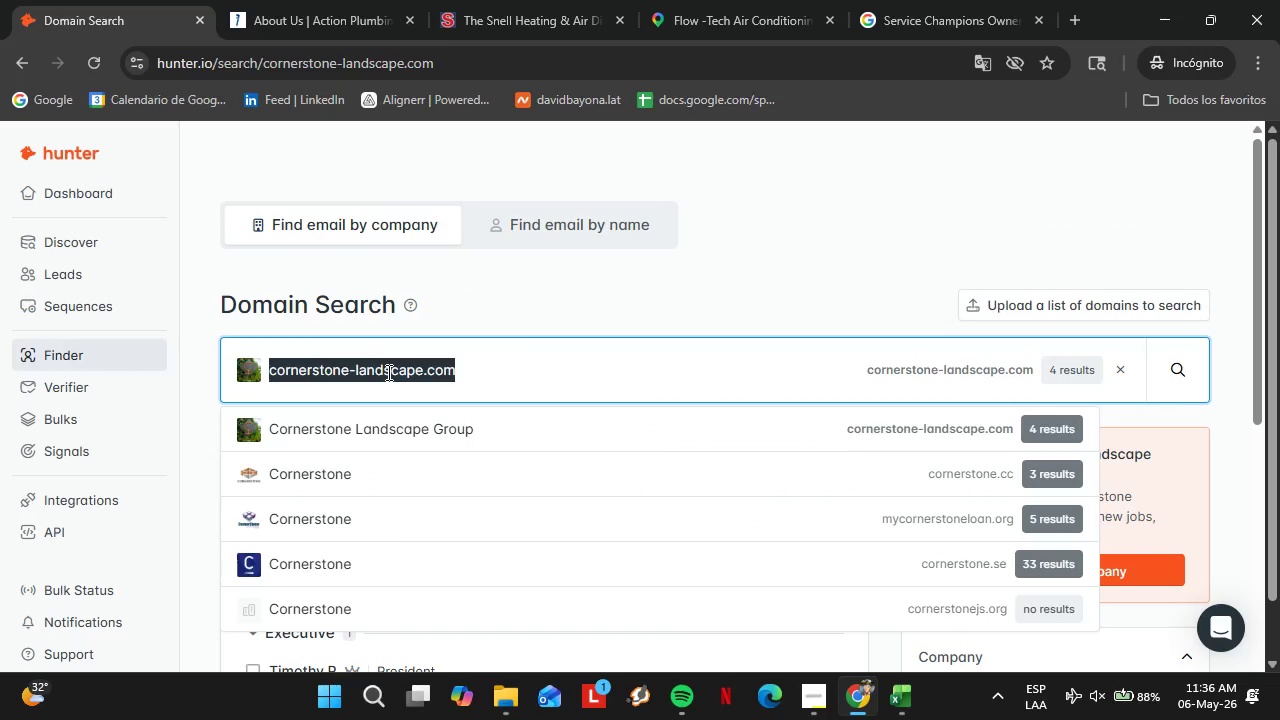 
type(creative-landscape.com)
 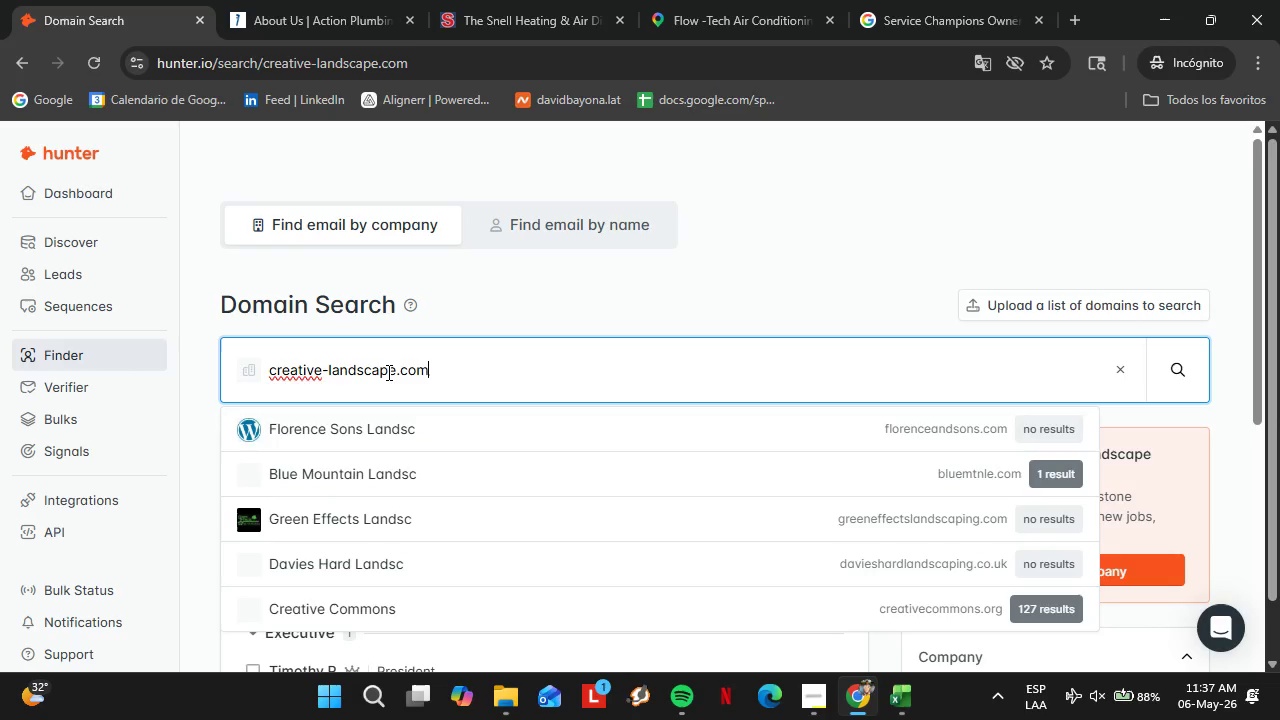 
key(Enter)
 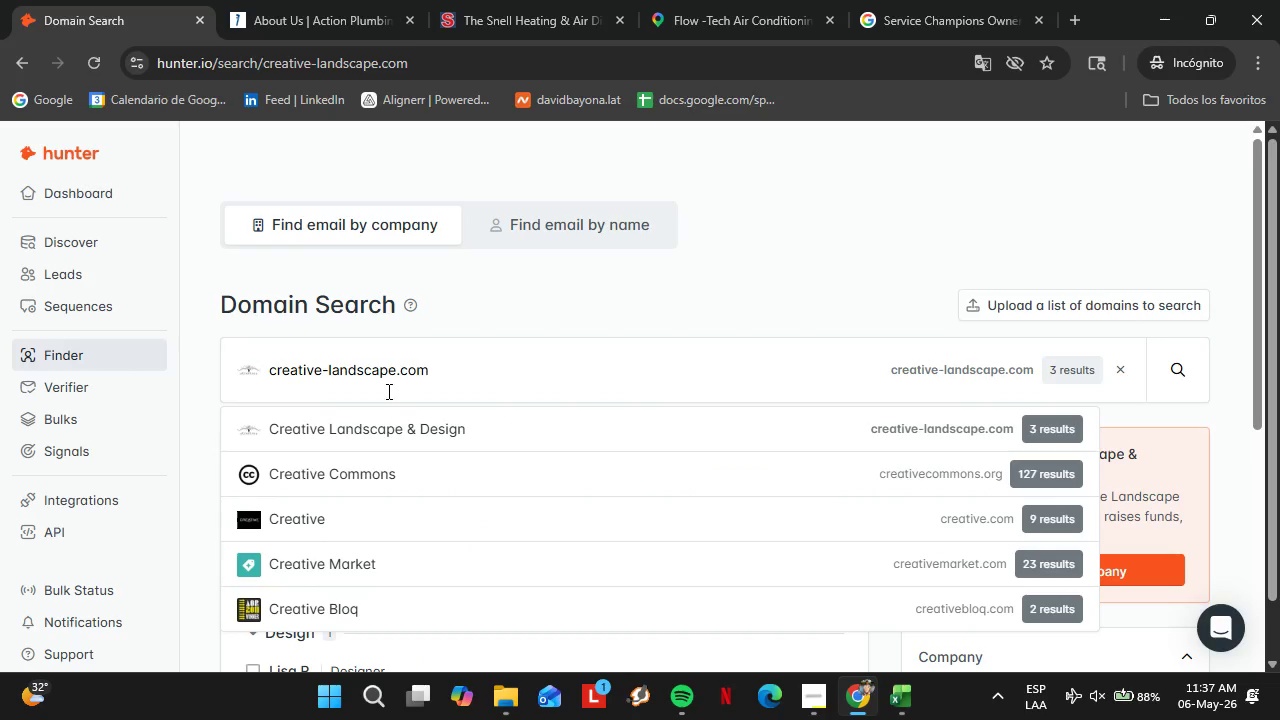 
left_click([382, 426])
 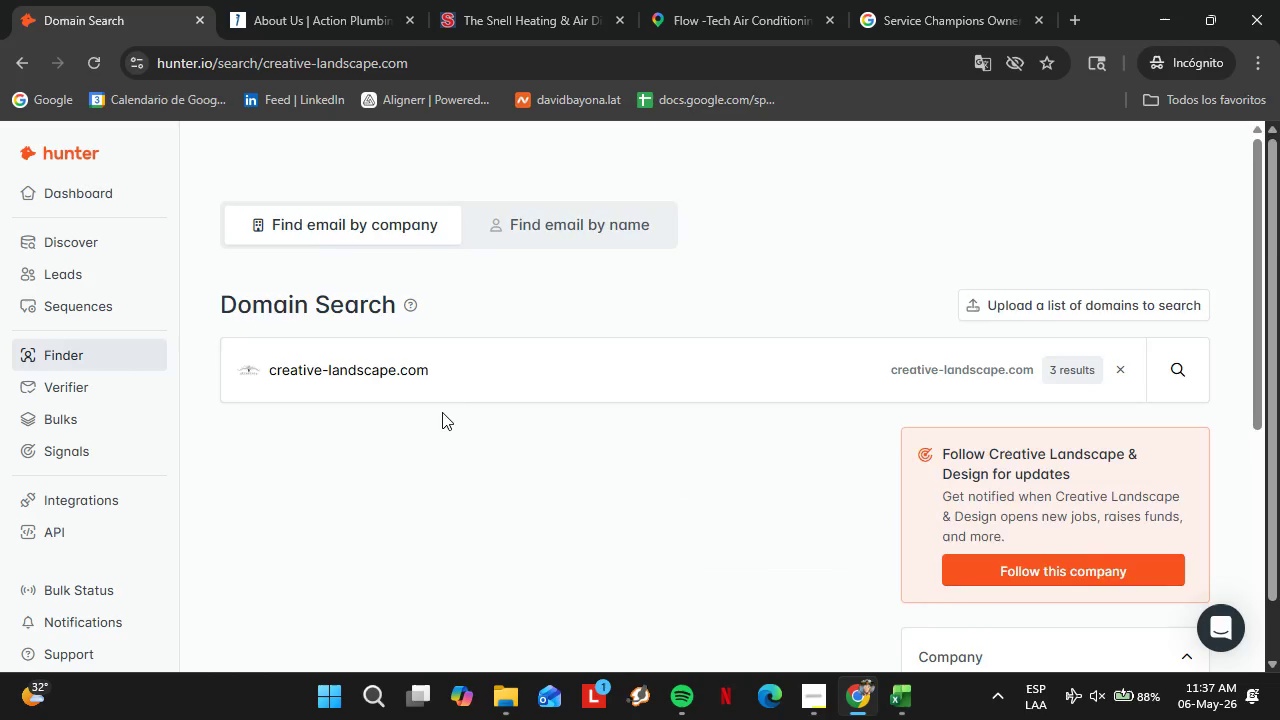 
scroll: coordinate [448, 408], scroll_direction: down, amount: 2.0
 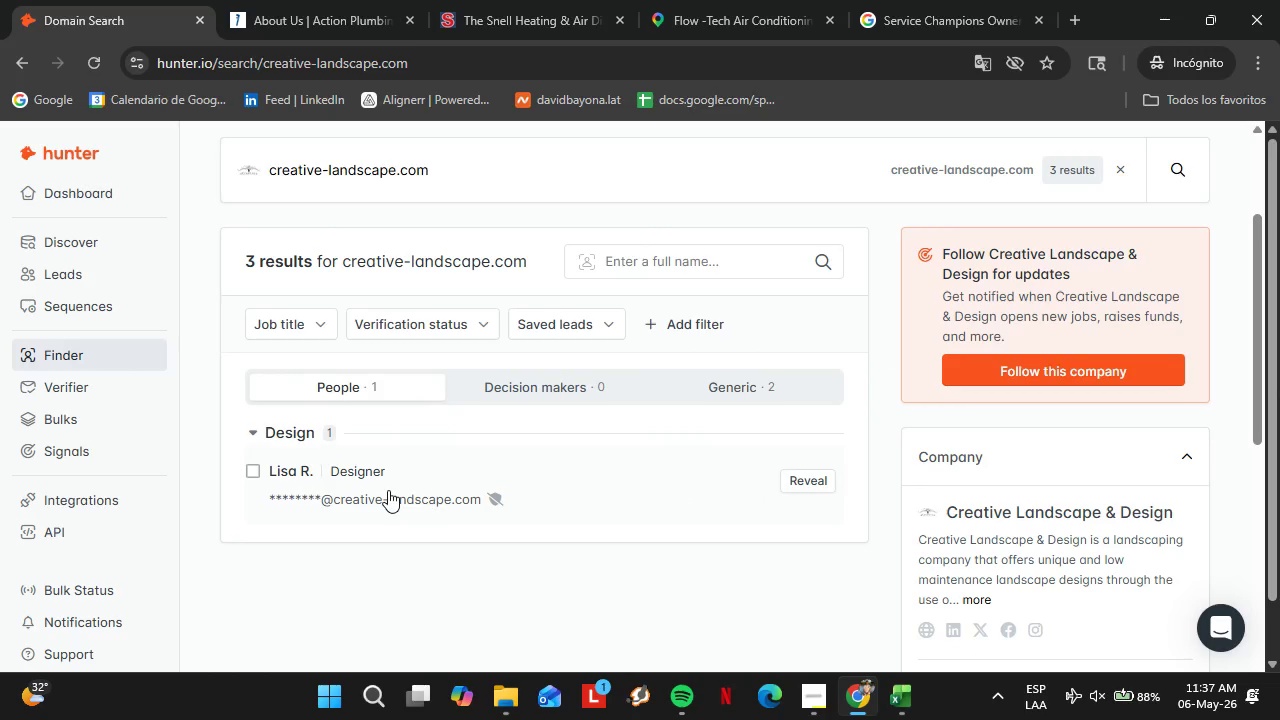 
left_click([361, 365])
 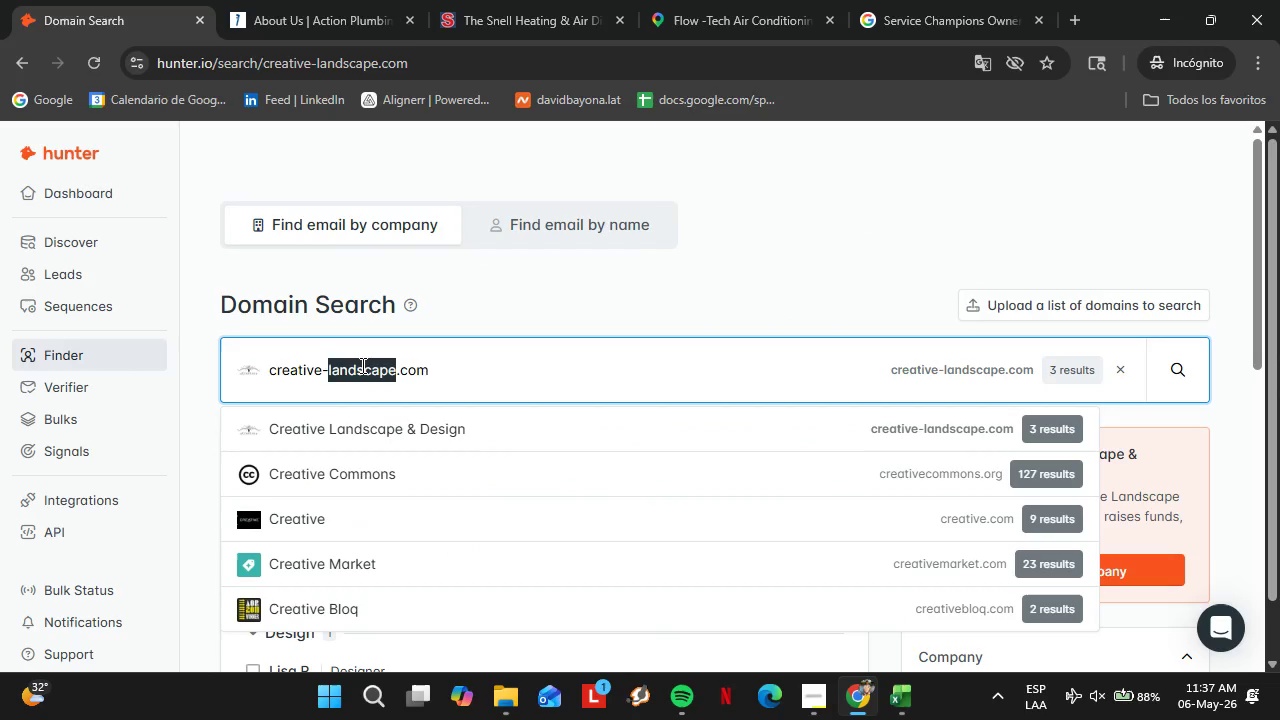 
scroll: coordinate [523, 472], scroll_direction: up, amount: 3.0
 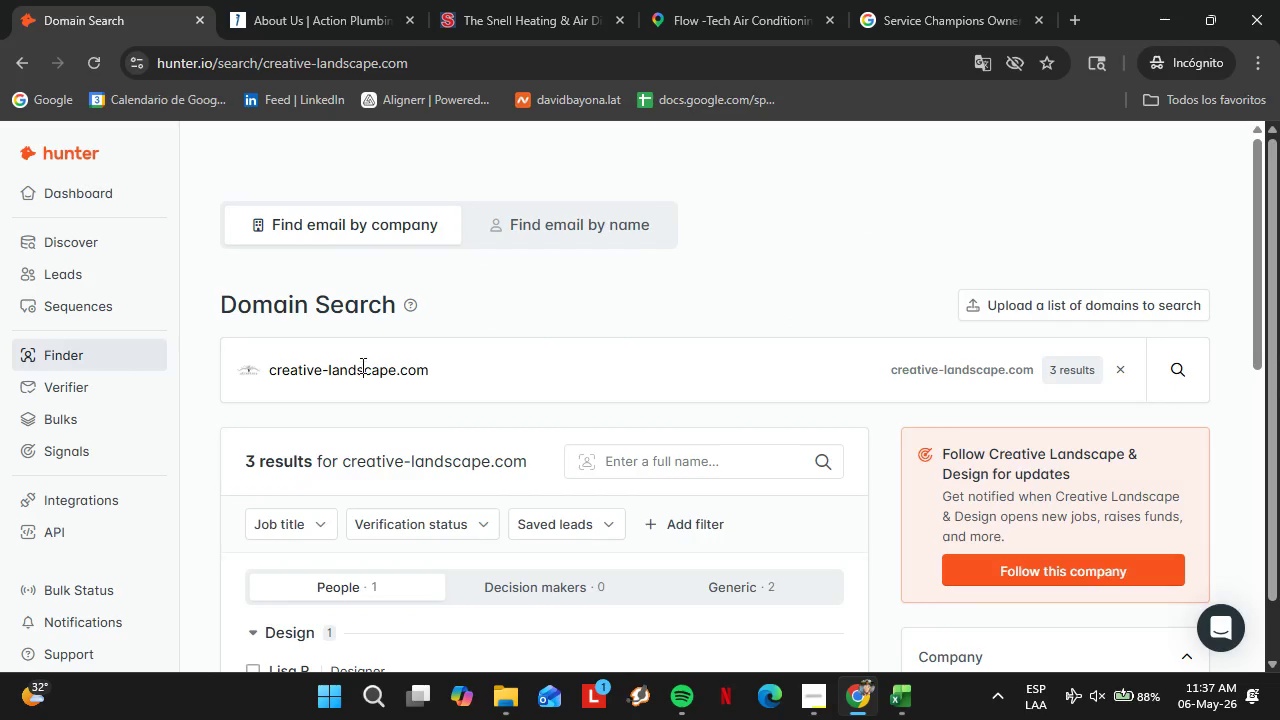 
double_click([361, 365])
 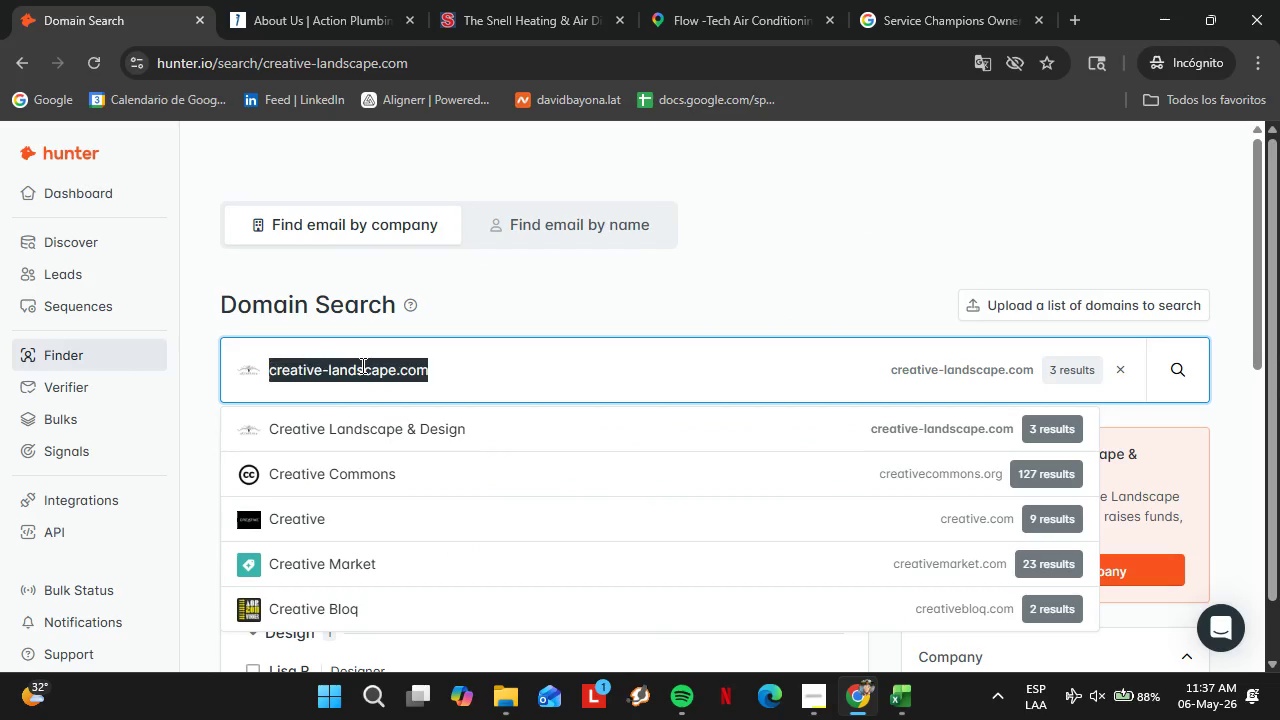 
triple_click([361, 365])
 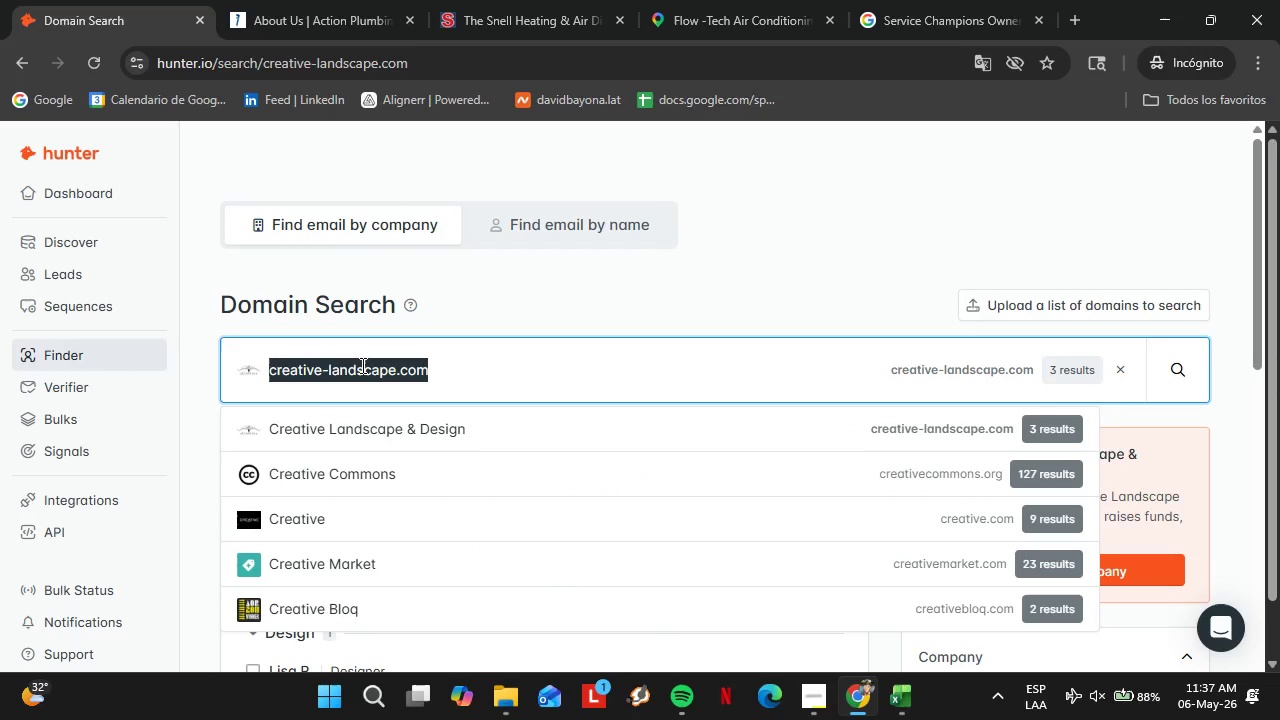 
type(diamondlandscape.com)
 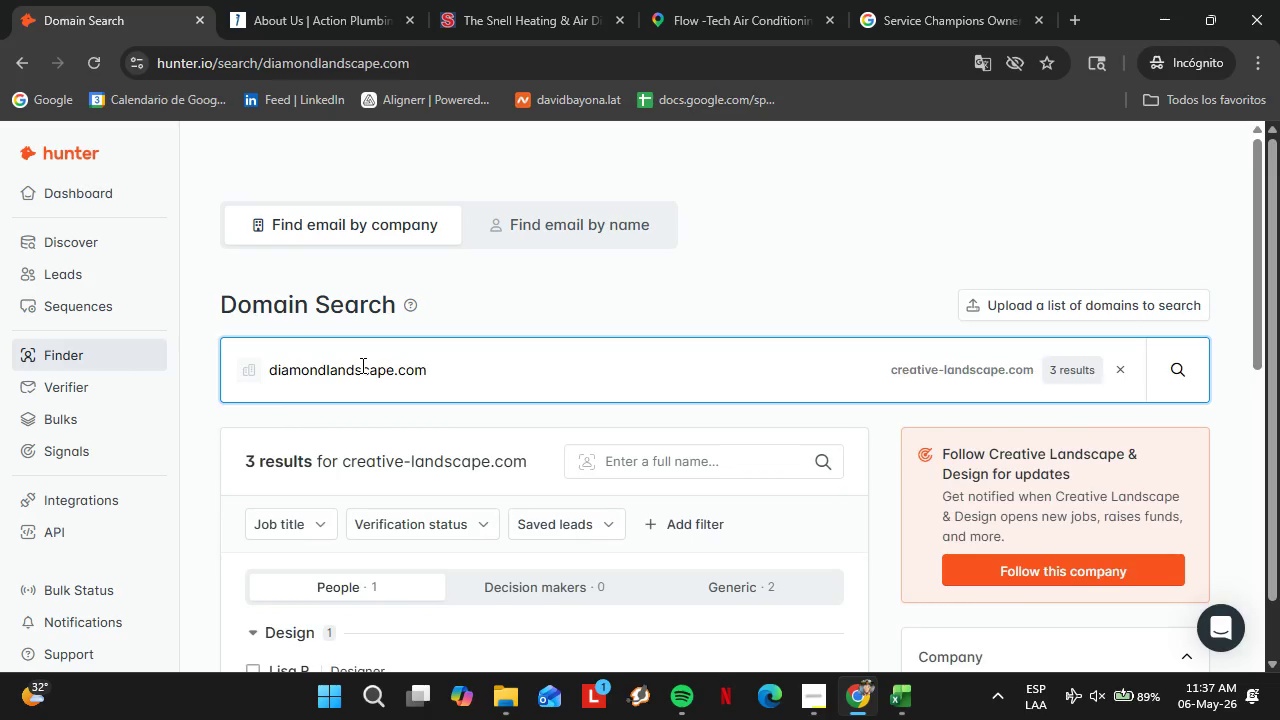 
key(Enter)
 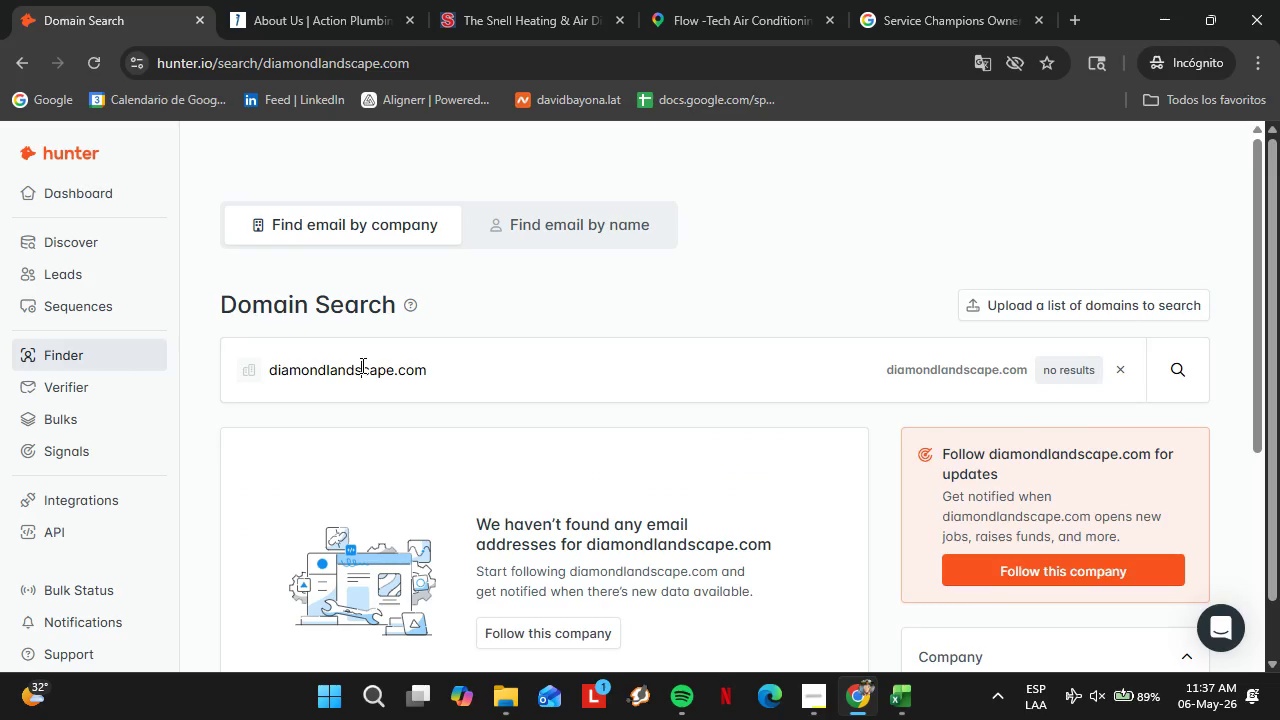 
double_click([361, 365])
 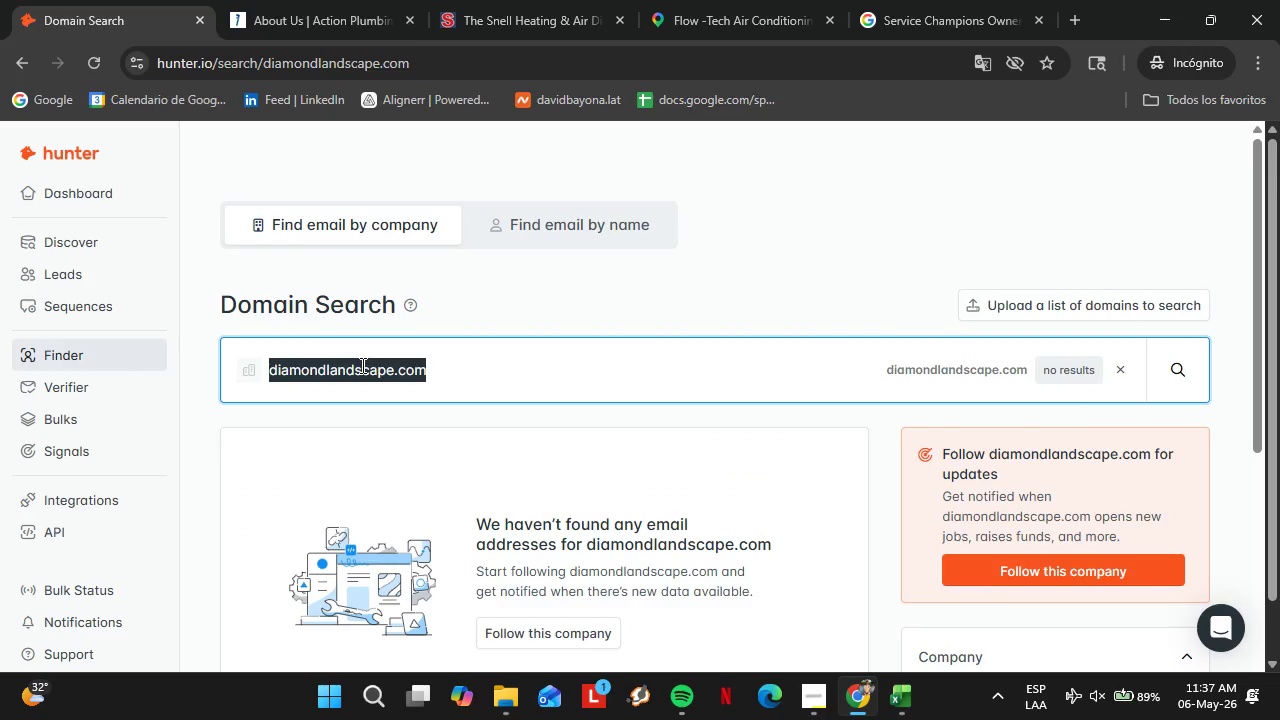 
triple_click([361, 365])
 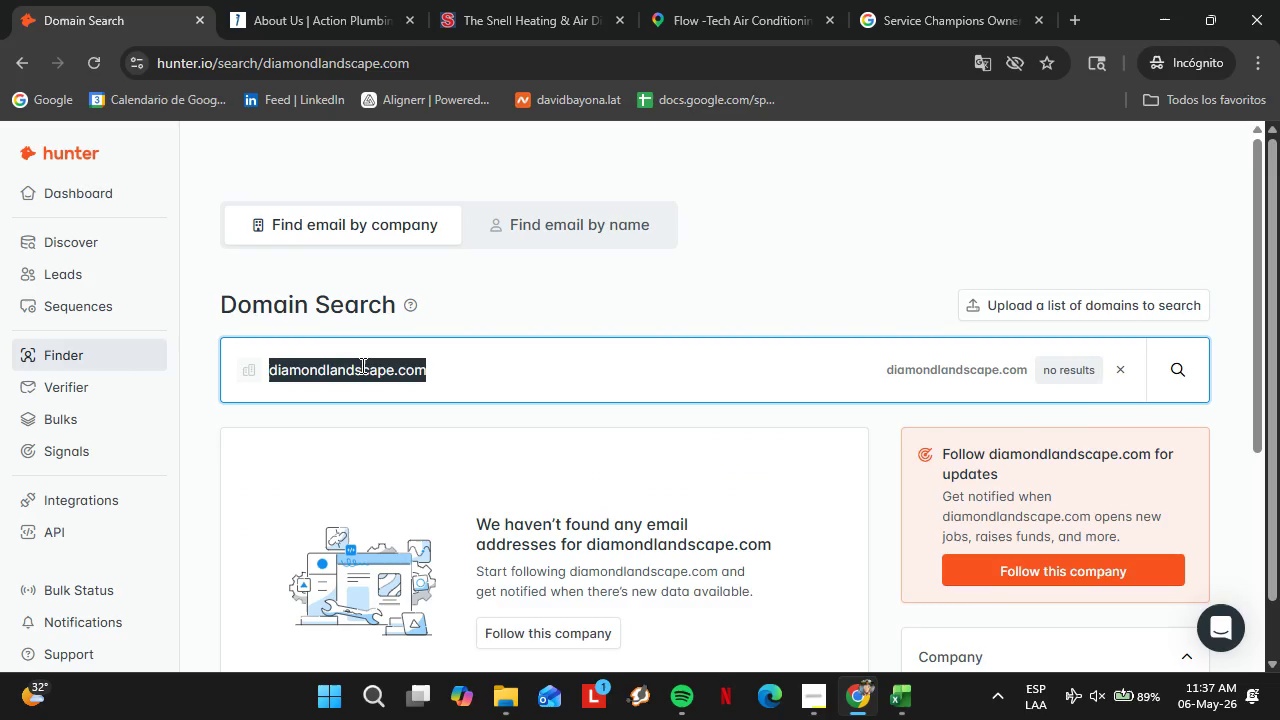 
type(dreams)
key(Backspace)
type(scapeslandscape.com)
 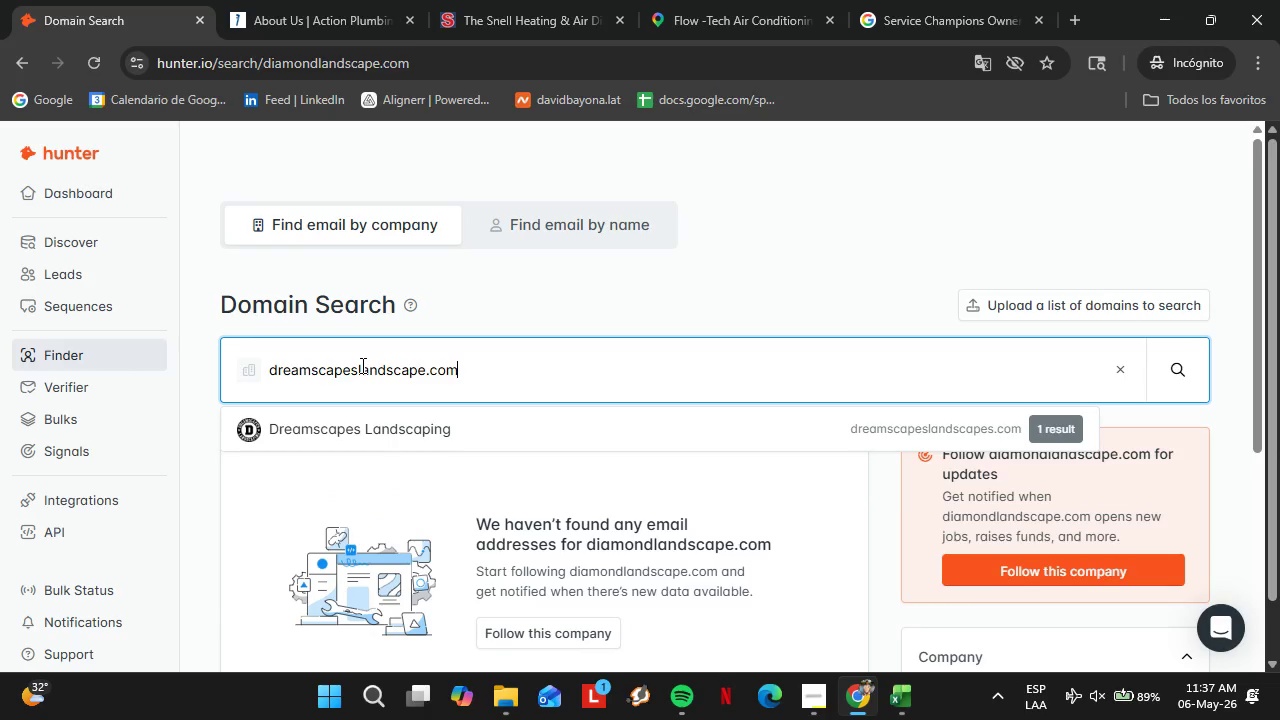 
key(Enter)
 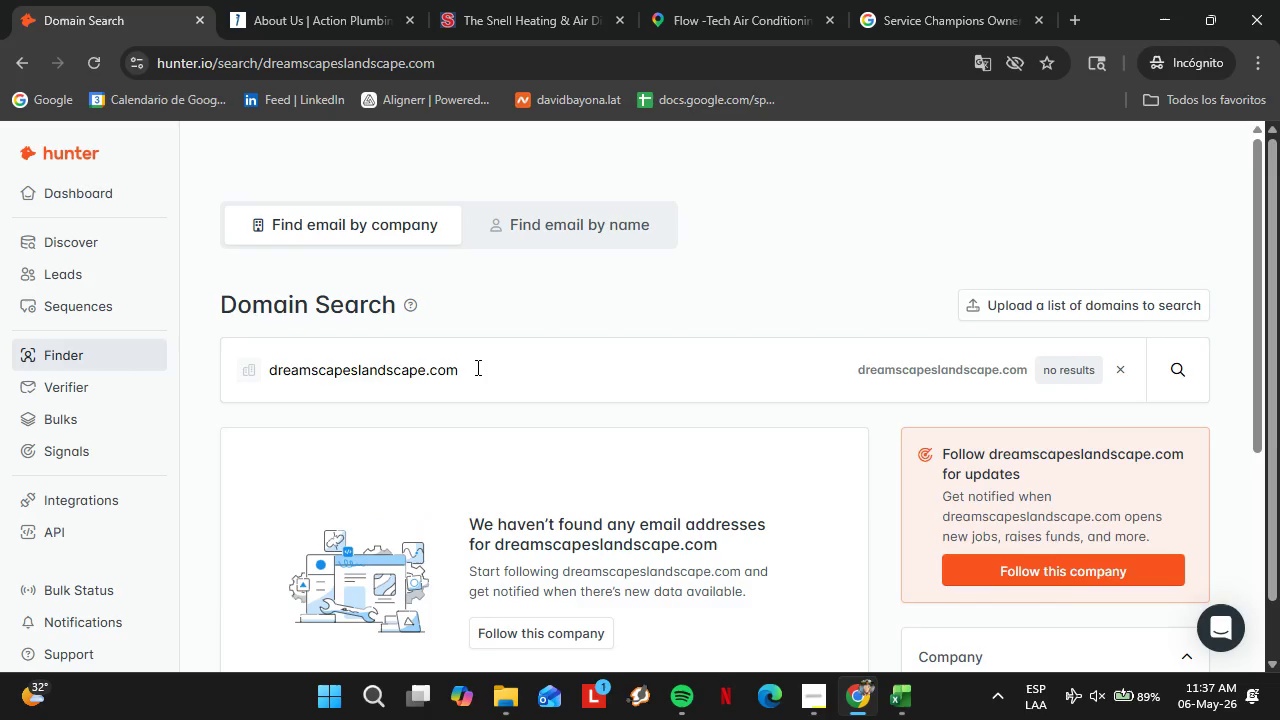 
left_click([463, 364])
 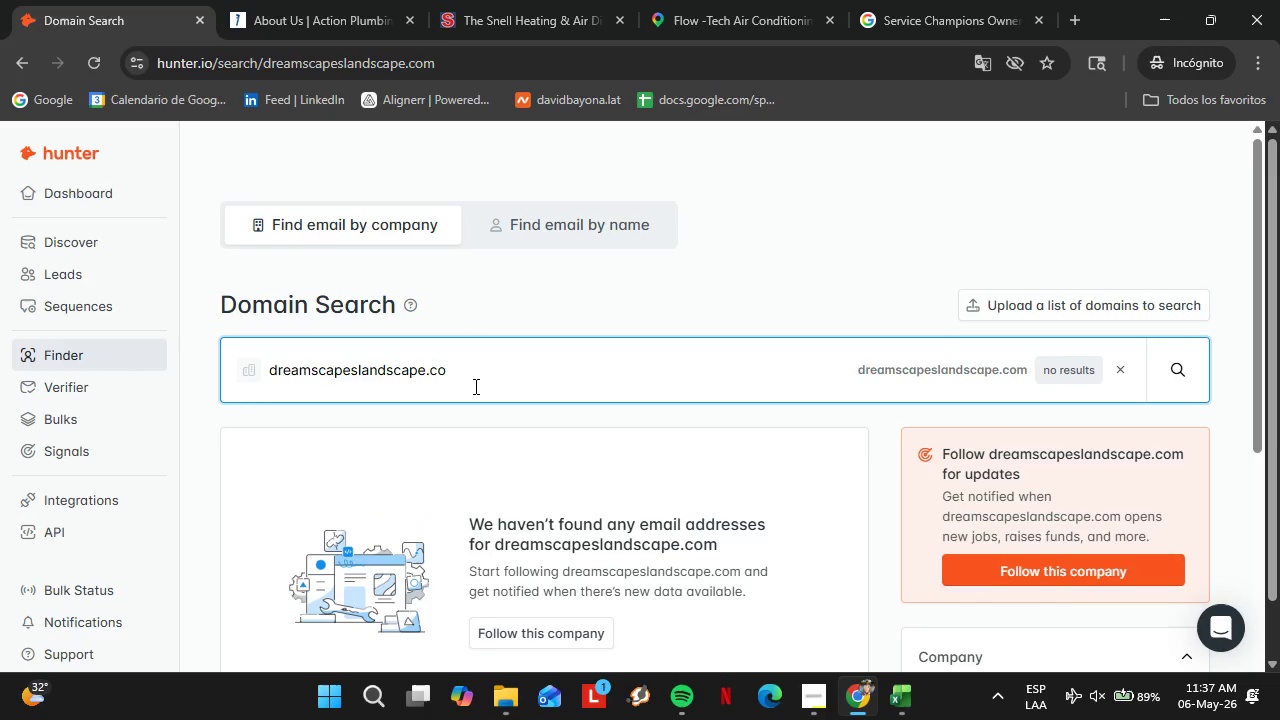 
key(Backspace)
 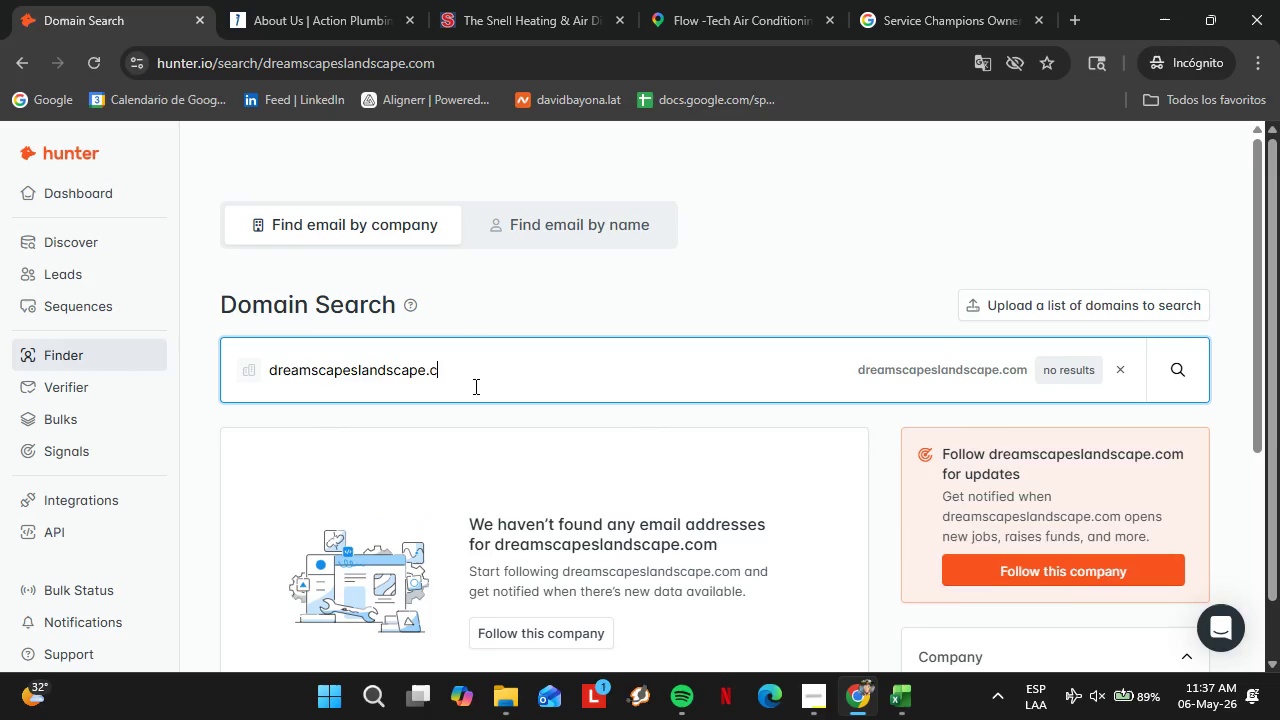 
key(Backspace)
 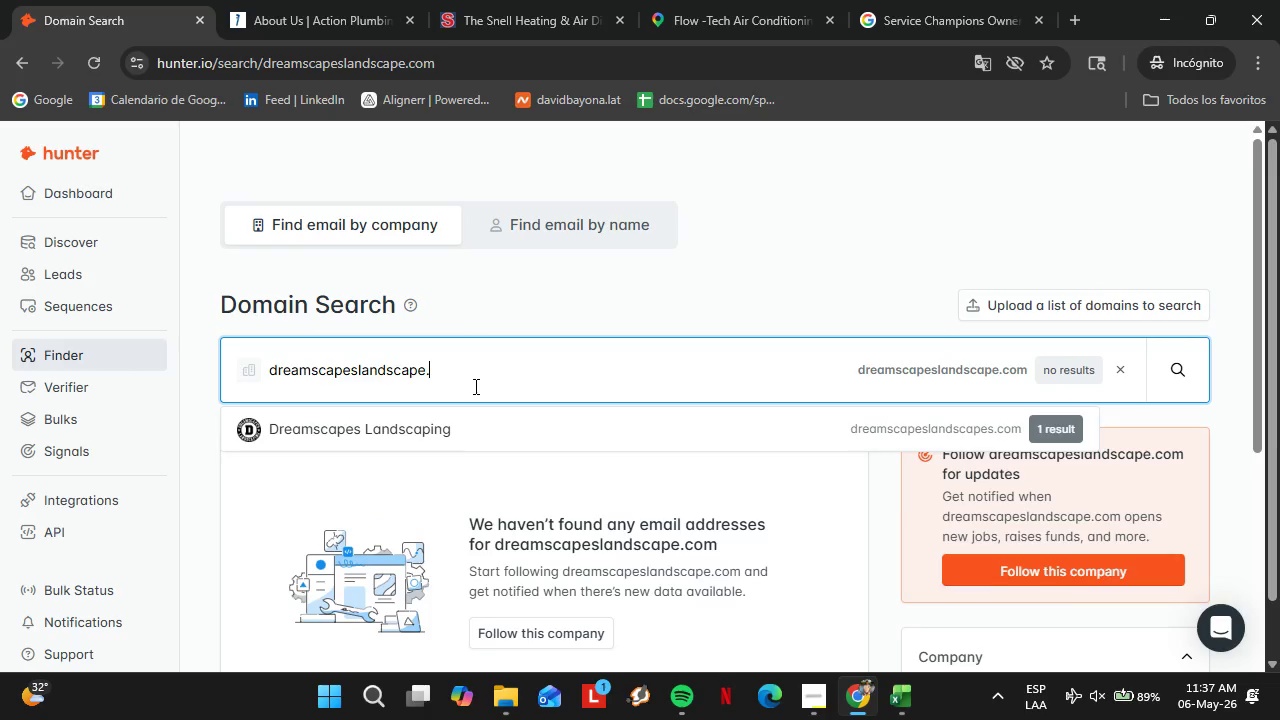 
key(Backspace)
 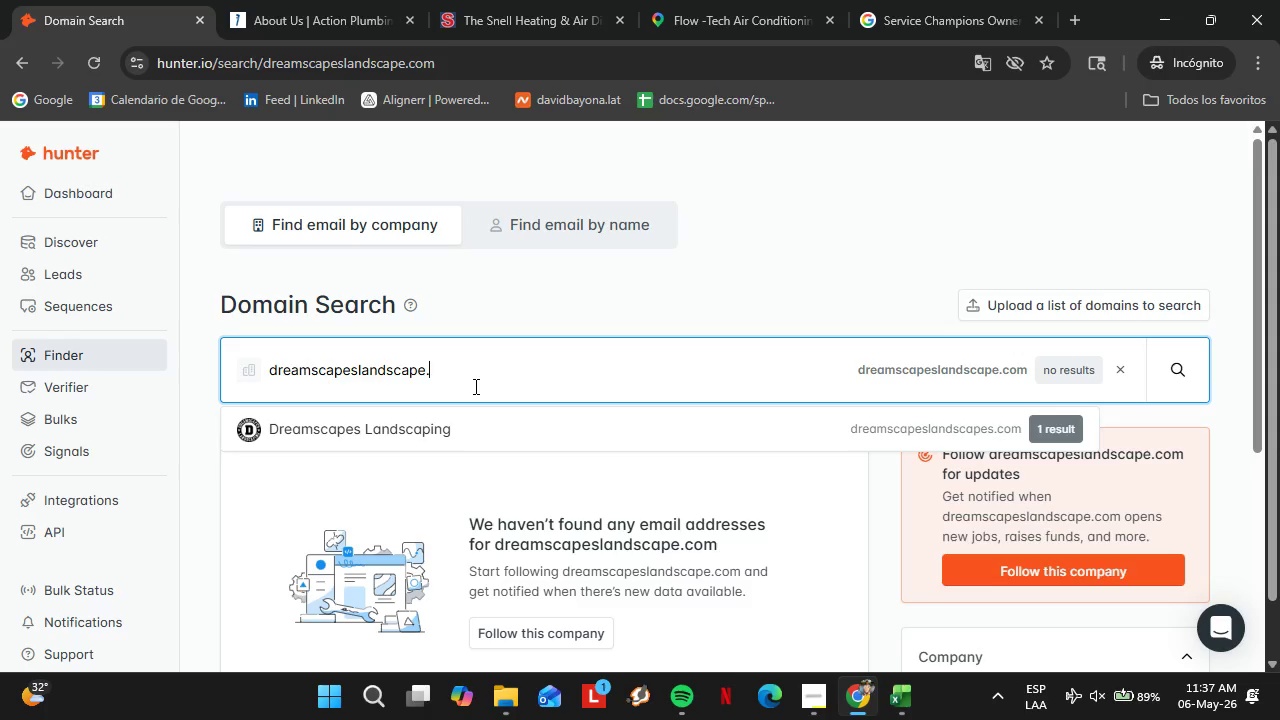 
key(ArrowDown)
 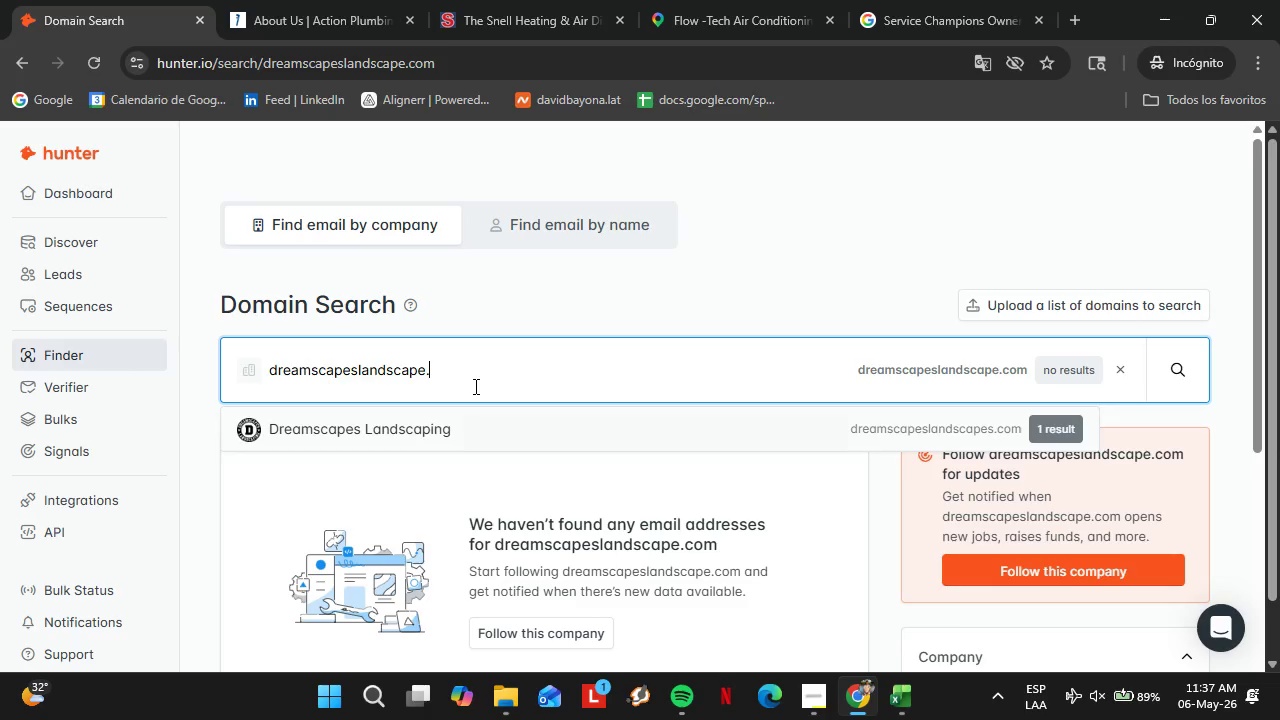 
key(Enter)
 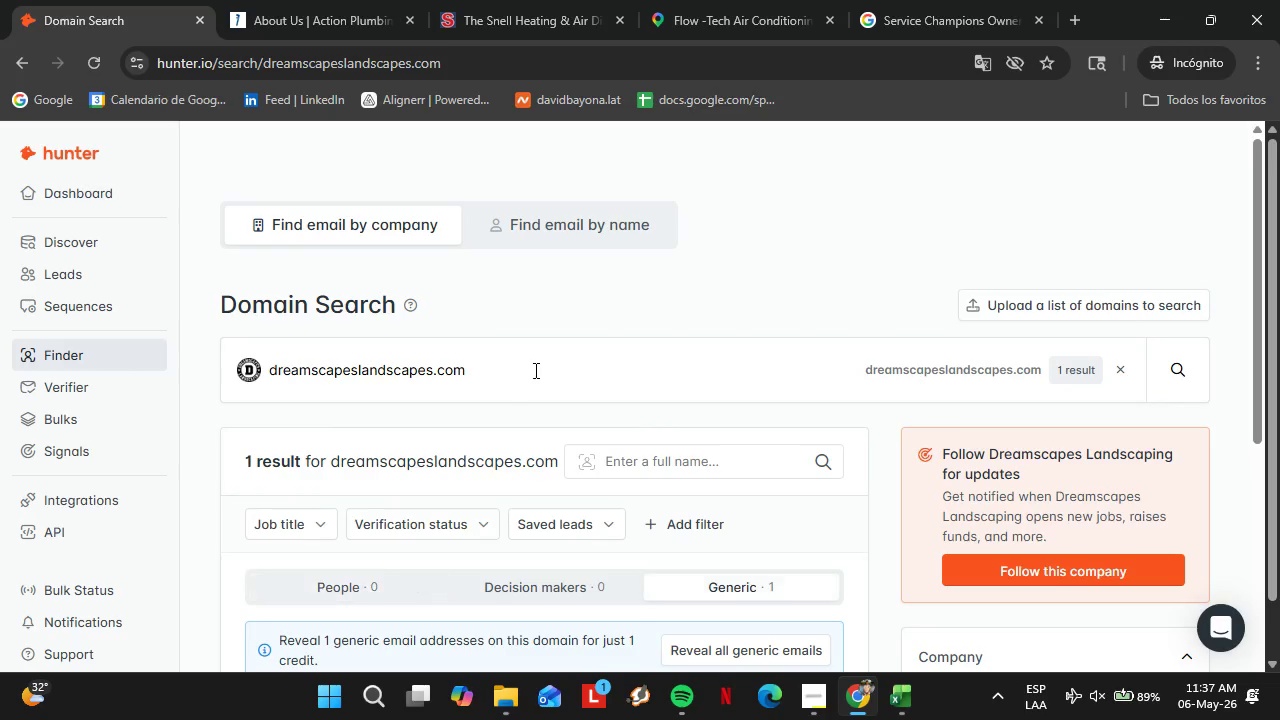 
scroll: coordinate [531, 366], scroll_direction: down, amount: 1.0
 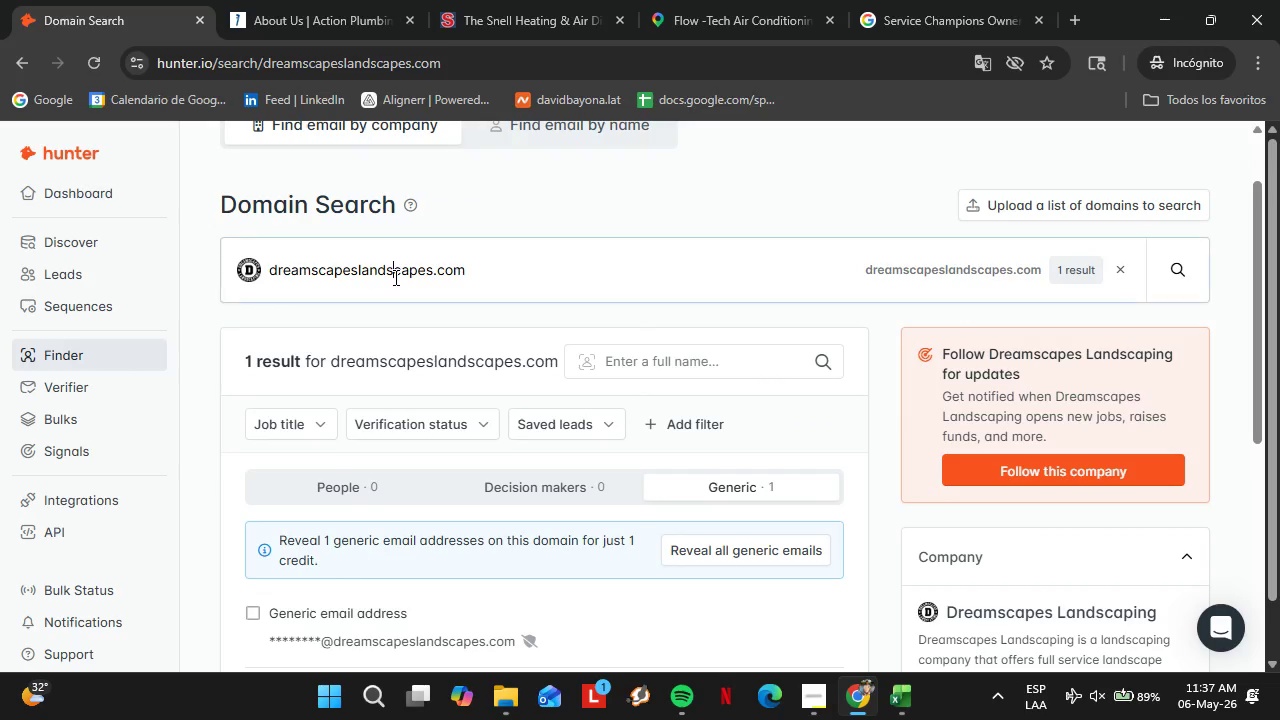 
double_click([394, 277])
 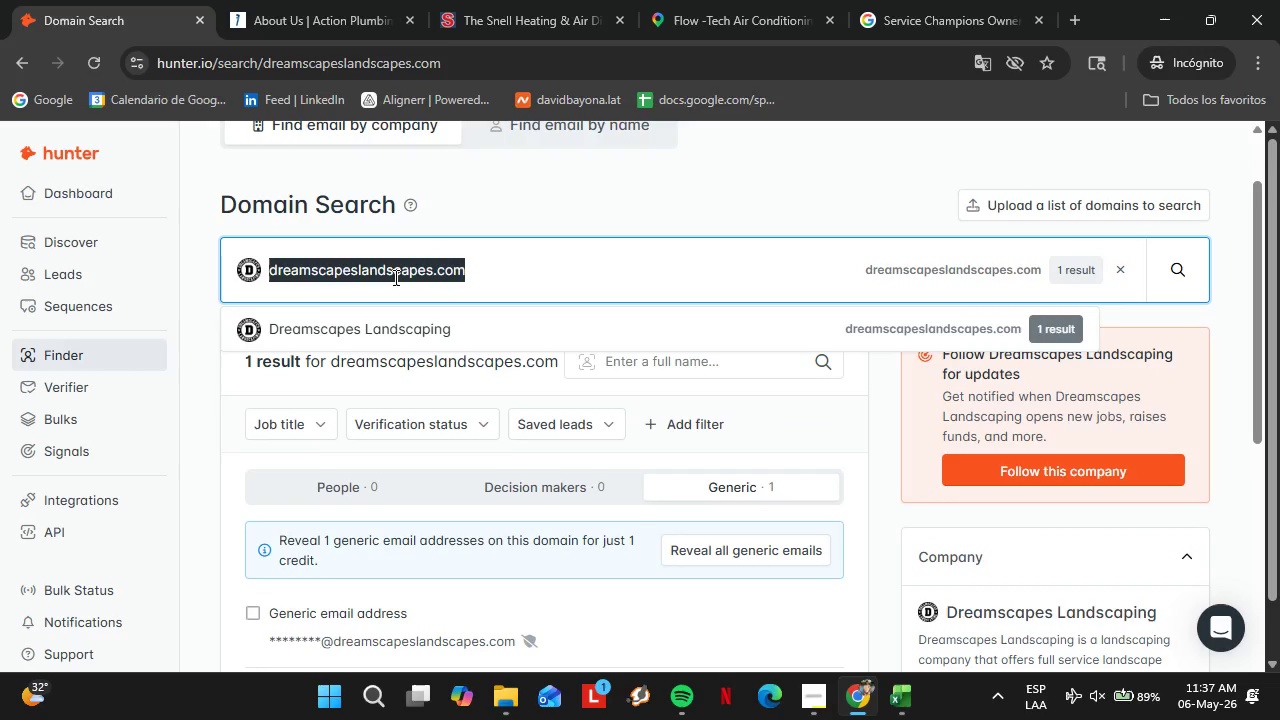 
triple_click([394, 277])
 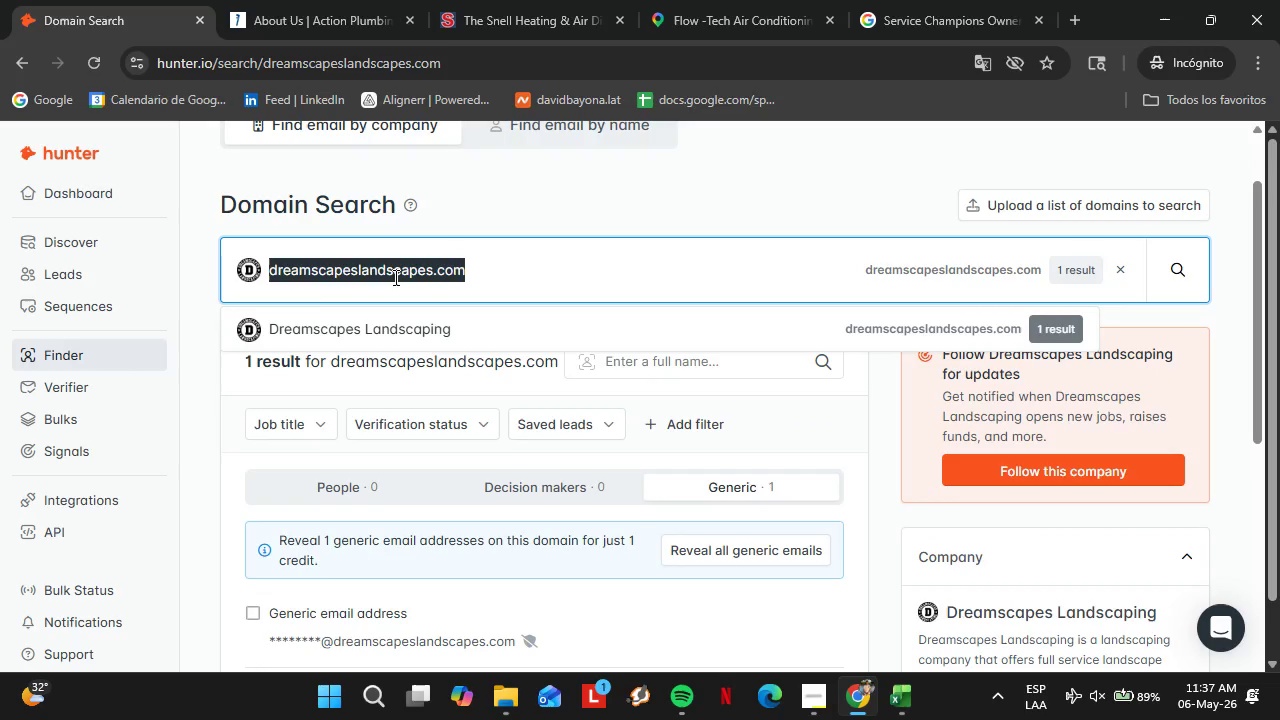 
type(eaglelandscaping.com)
 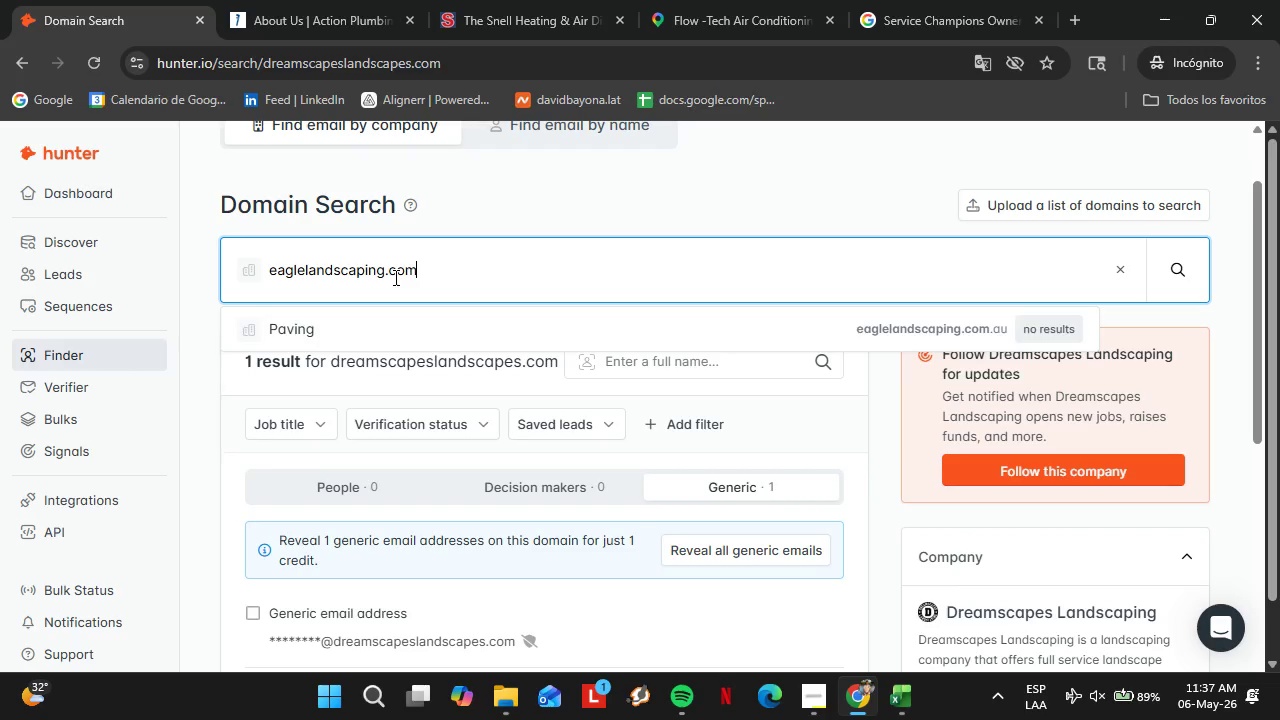 
key(Enter)
 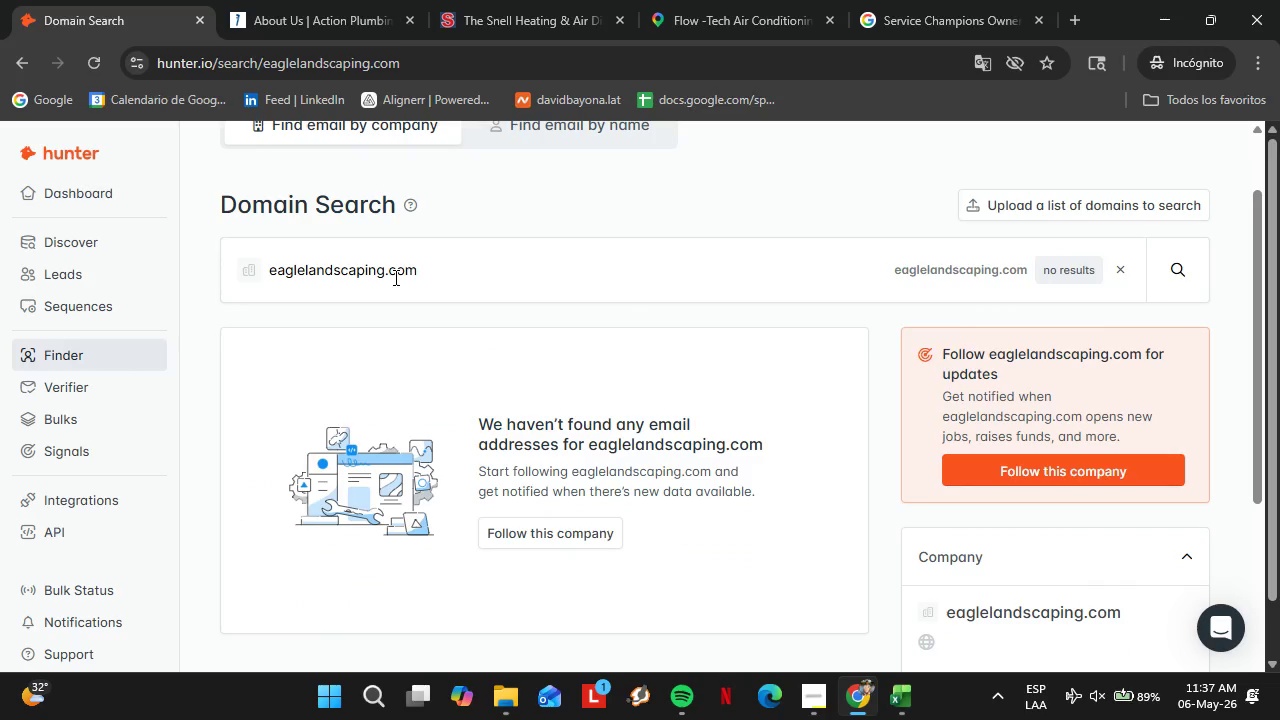 
double_click([394, 277])
 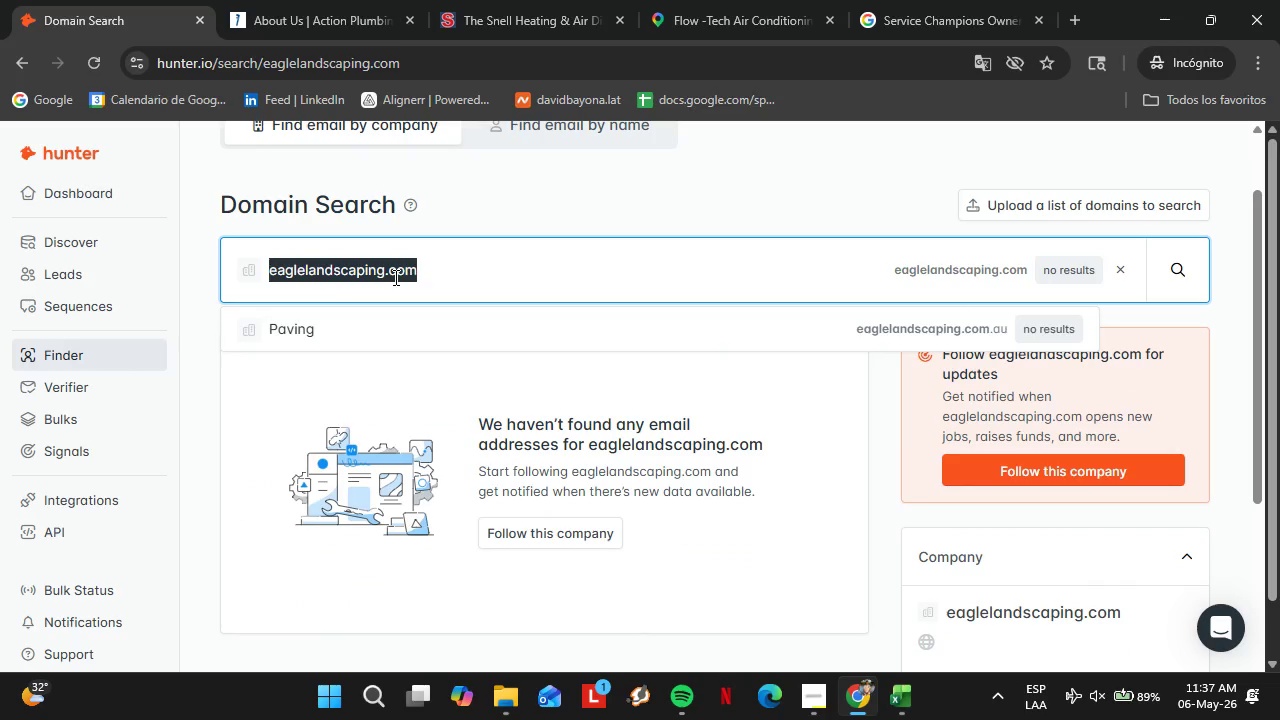 
triple_click([394, 277])
 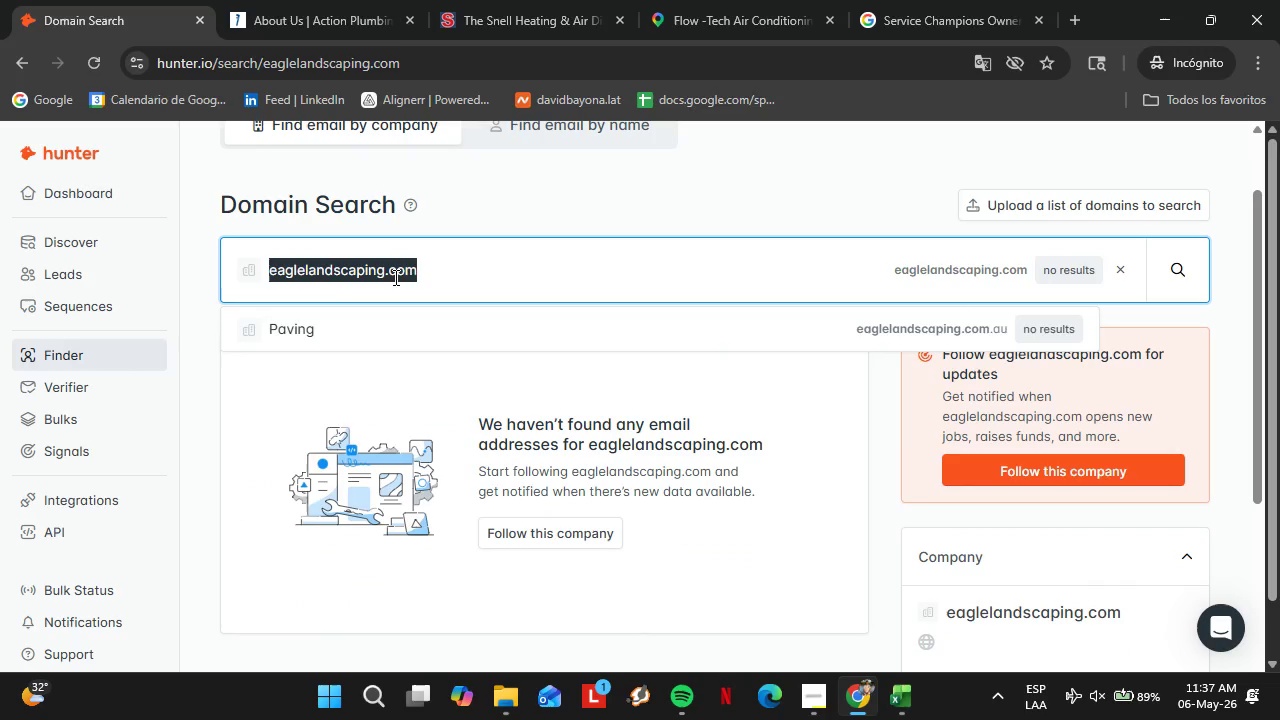 
type(eliteyardservices)
 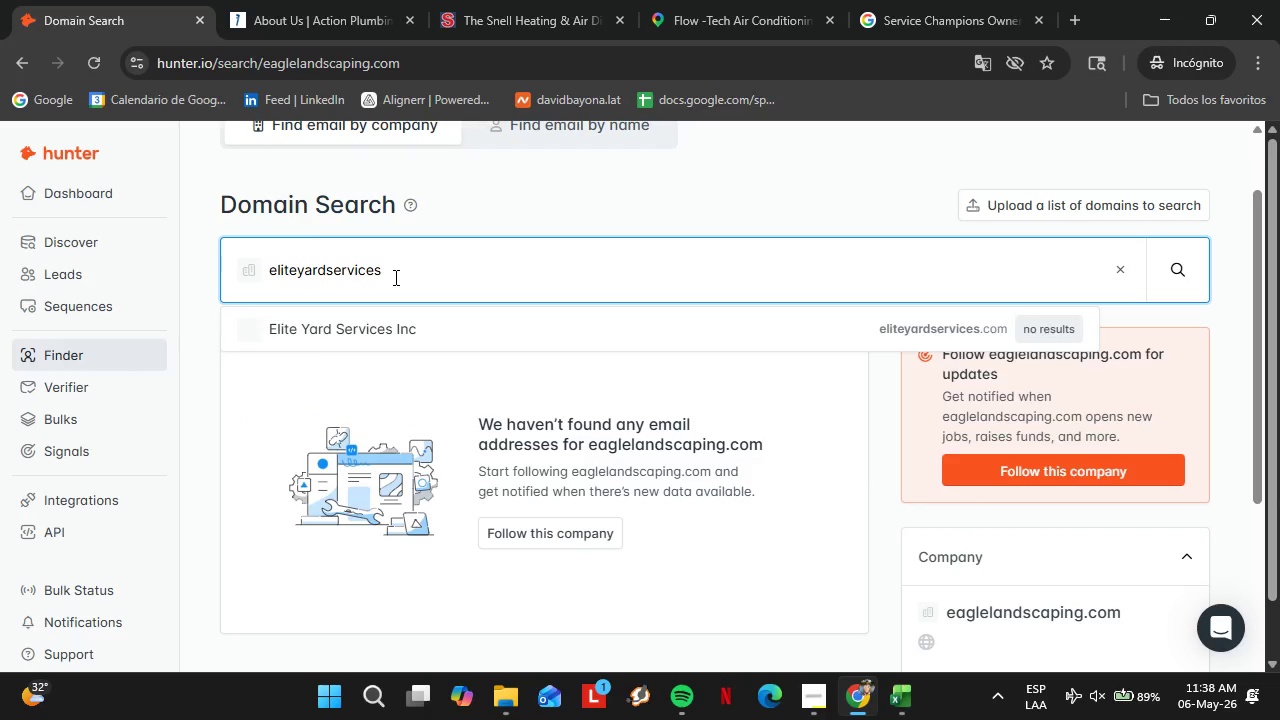 
key(ArrowUp)
 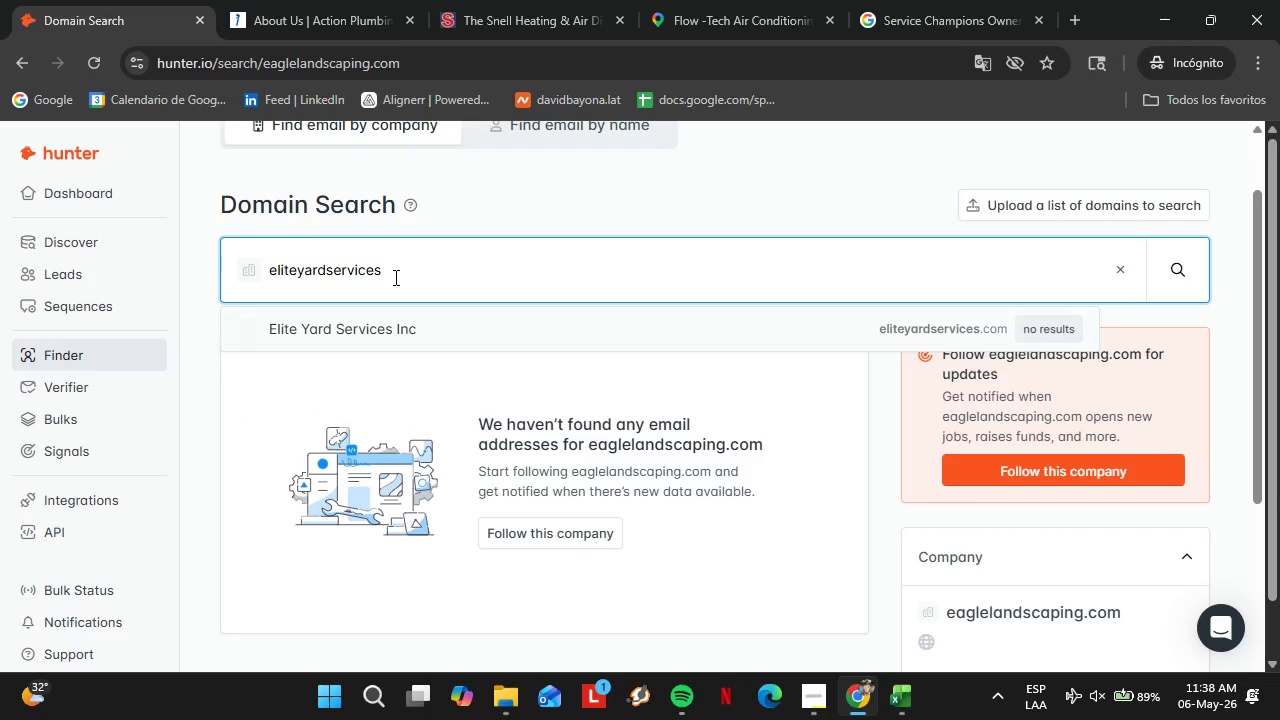 
key(ArrowDown)
 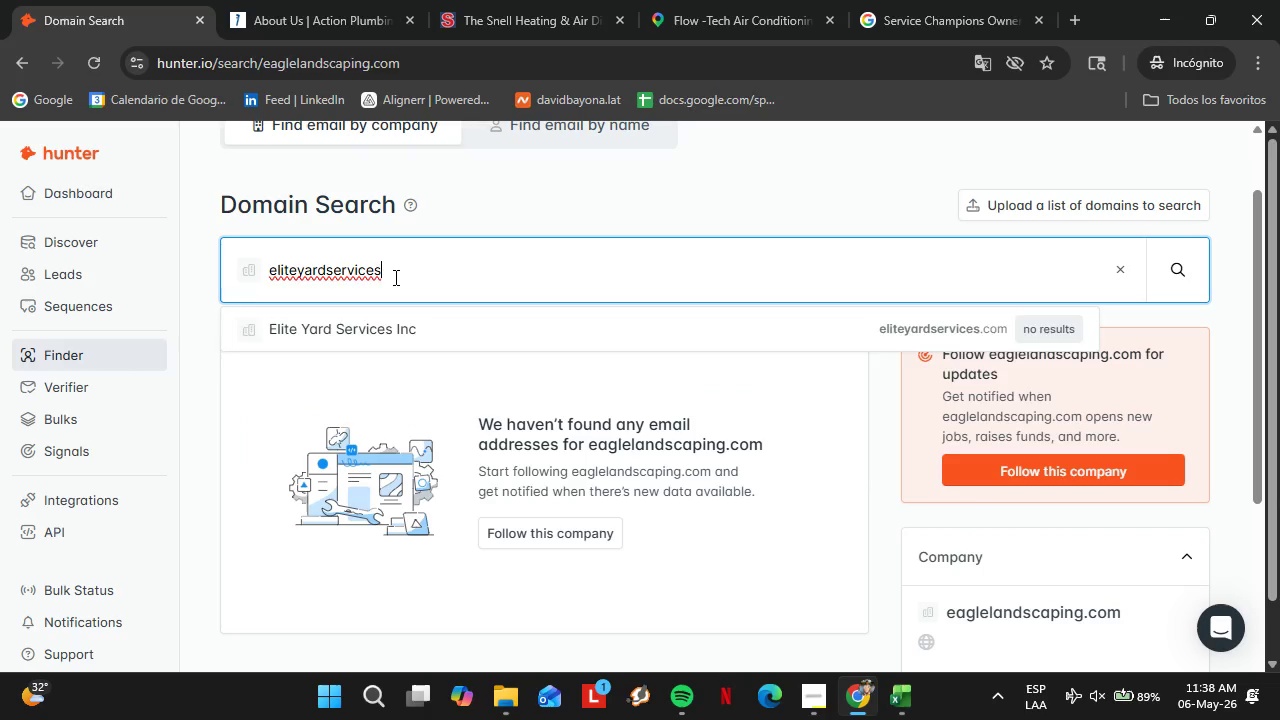 
key(Enter)
 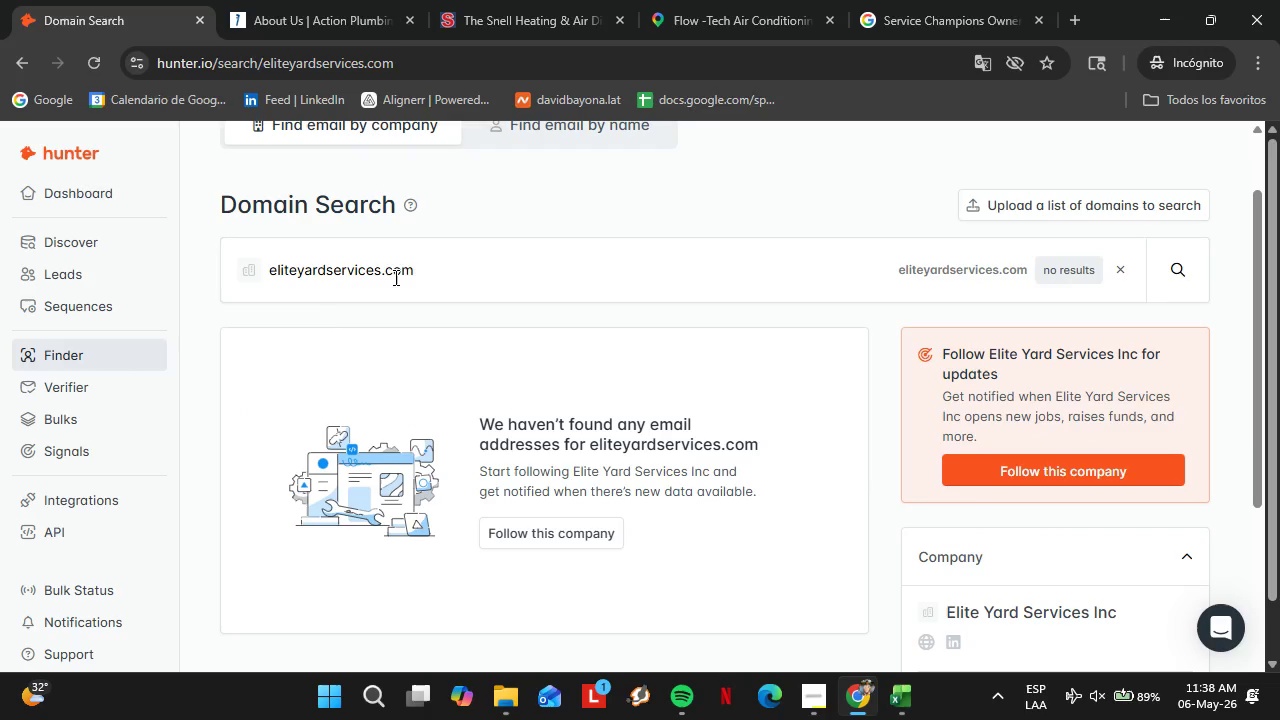 
double_click([394, 277])
 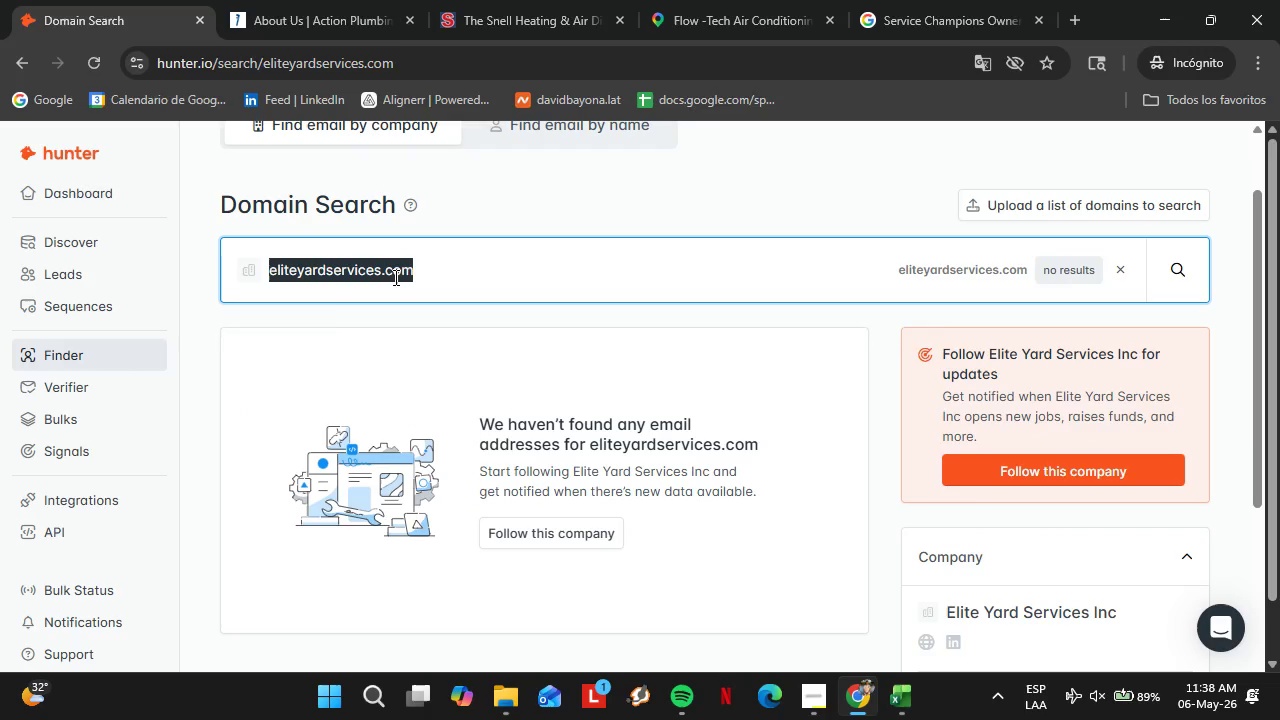 
triple_click([394, 277])
 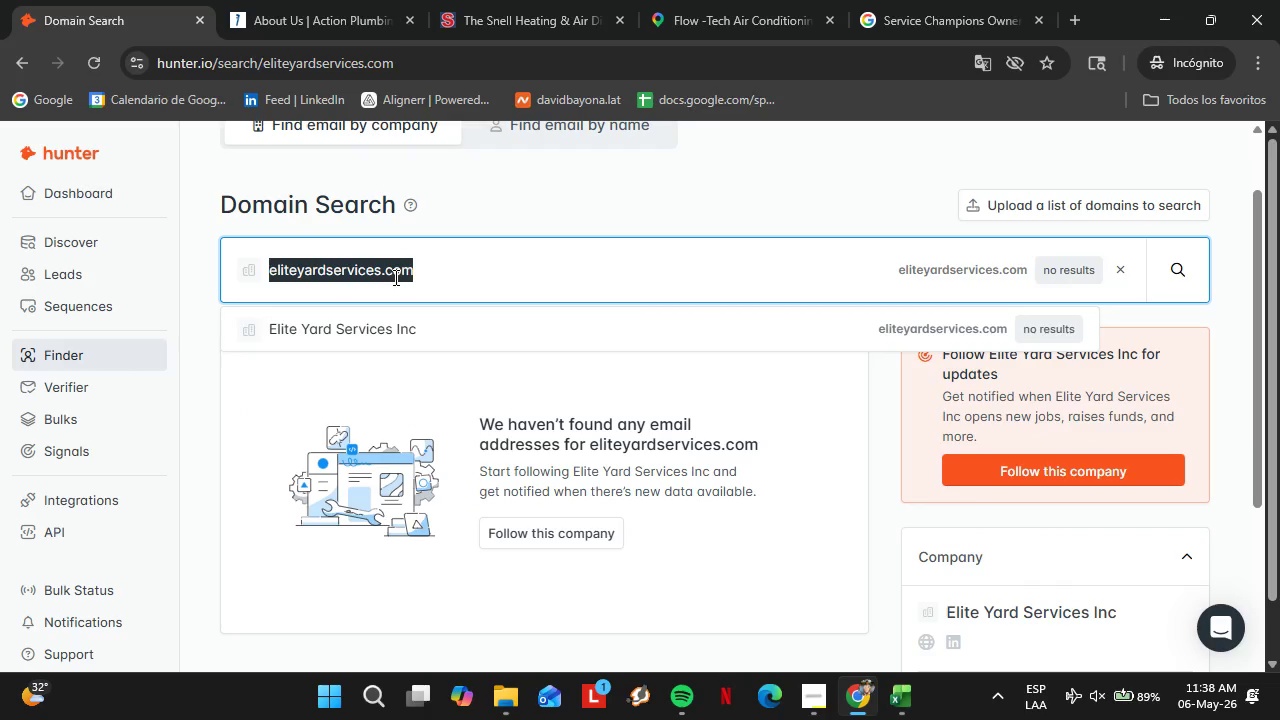 
type(evergreencustomlandscape.com)
 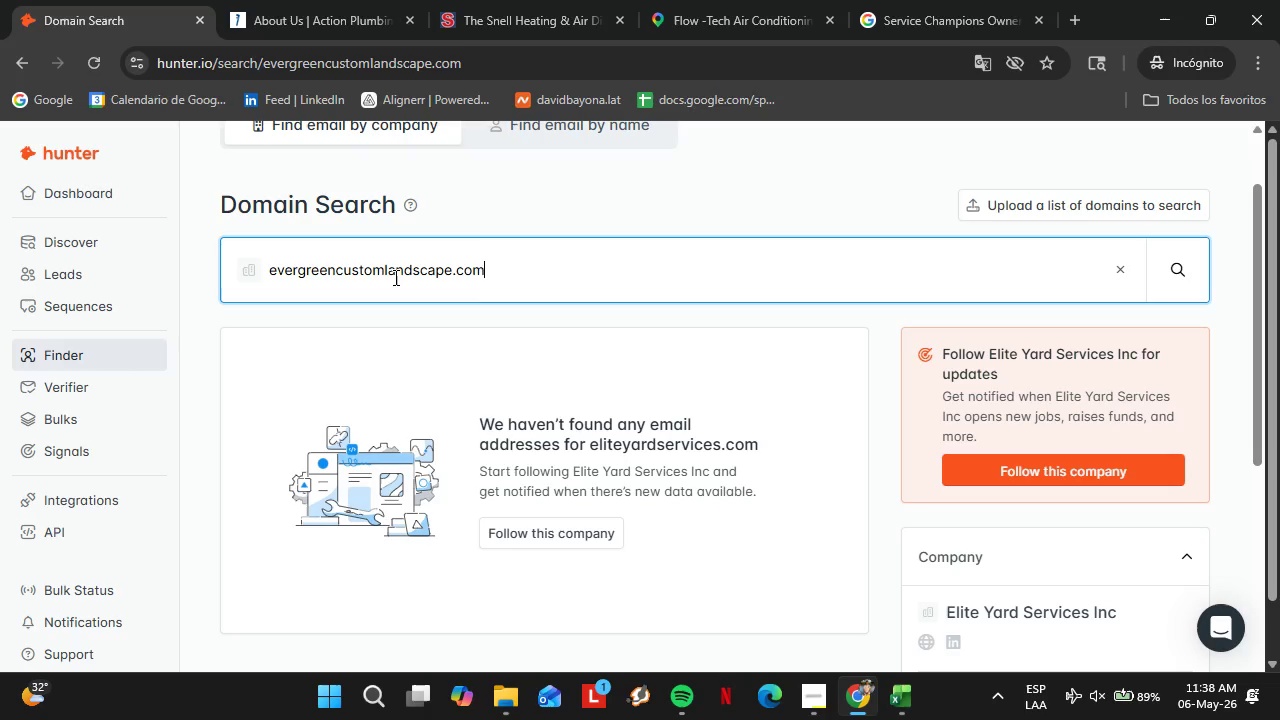 
key(Enter)
 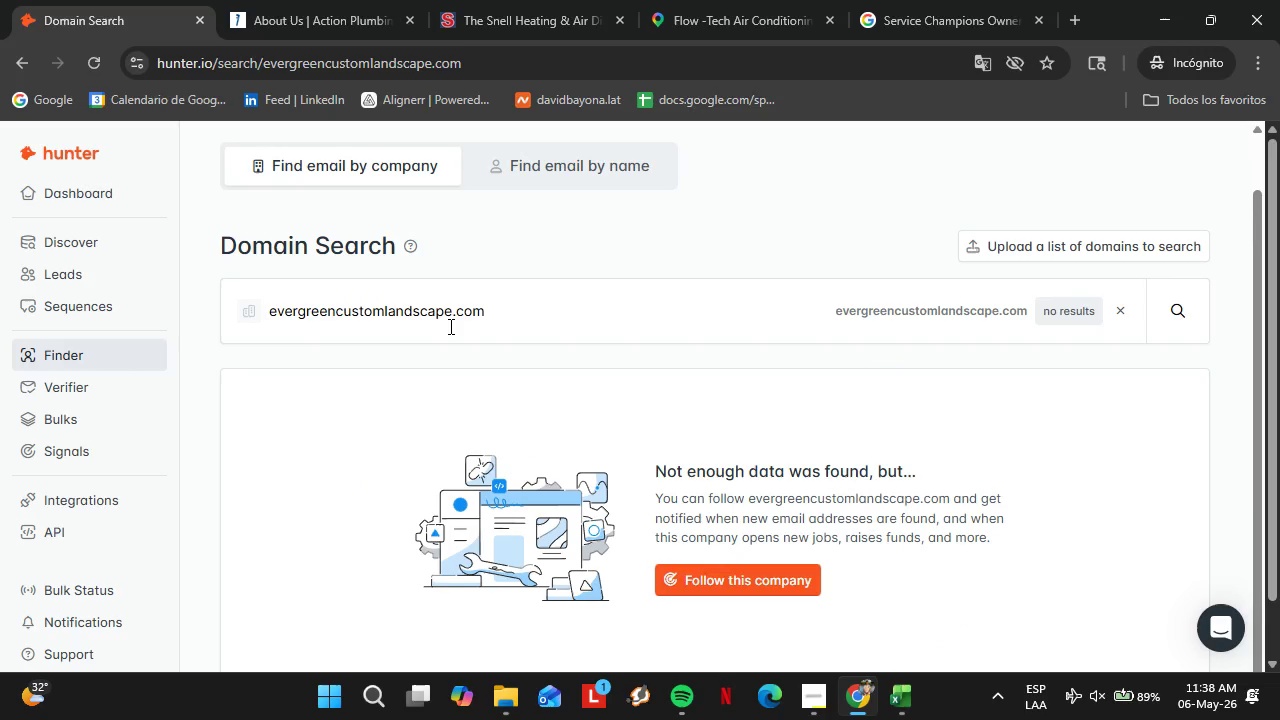 
double_click([449, 326])
 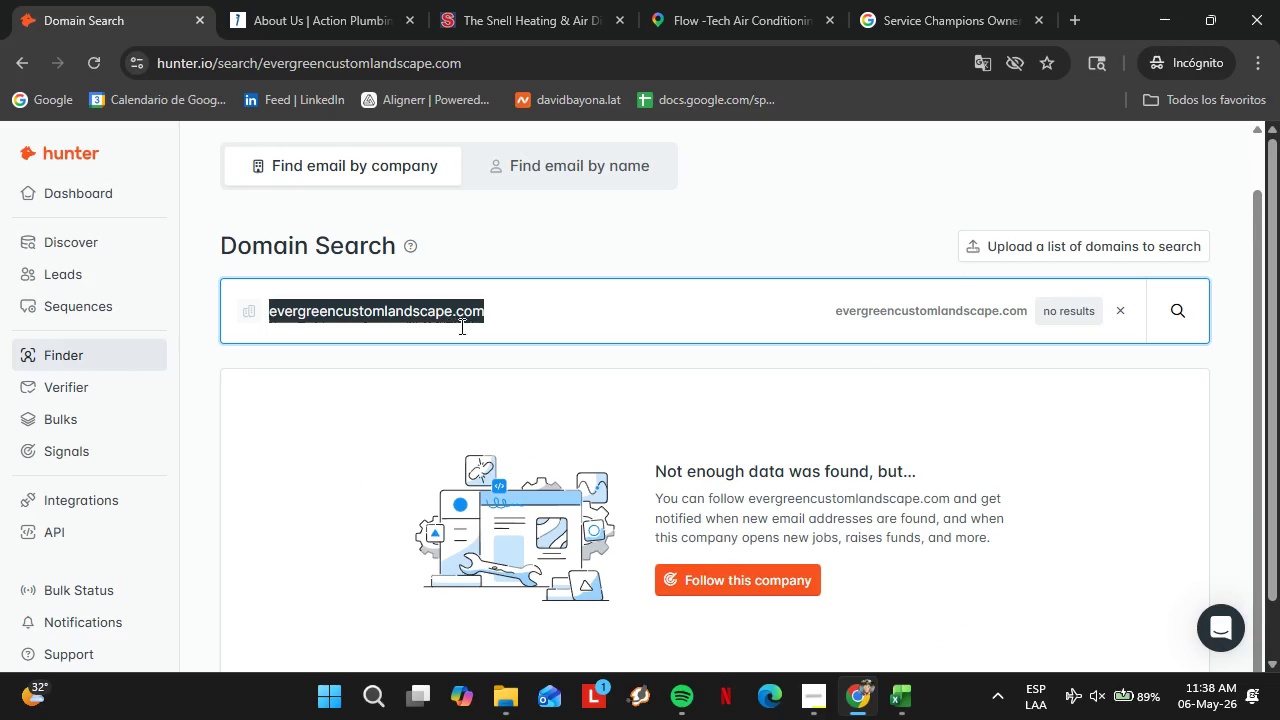 
triple_click([449, 326])
 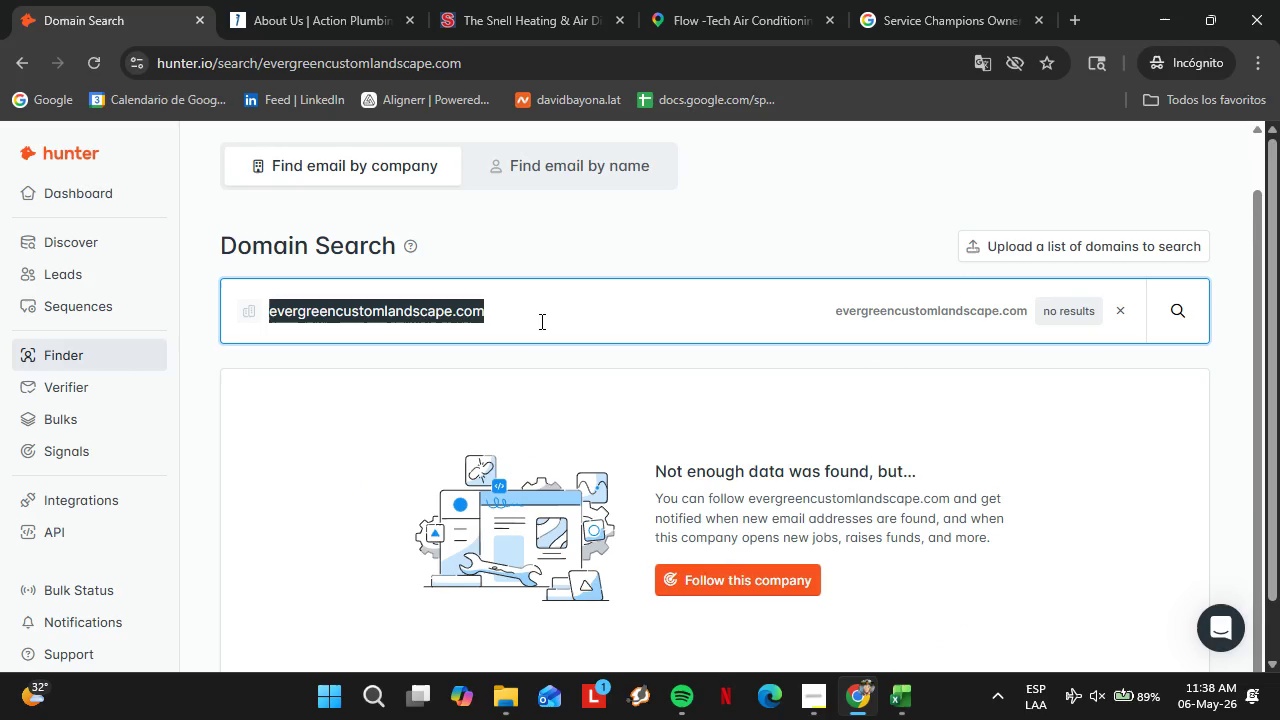 
type(freshloook)
key(Backspace)
key(Backspace)
type(klandscape.com)
 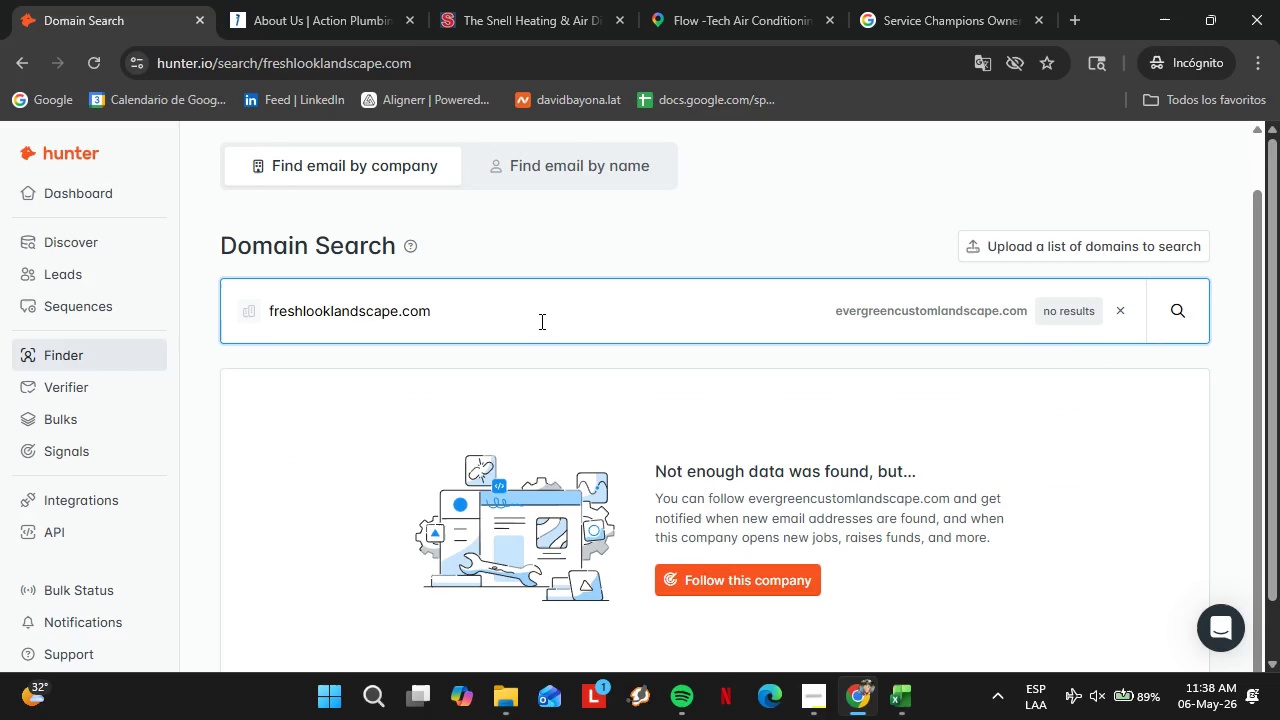 
key(Enter)
 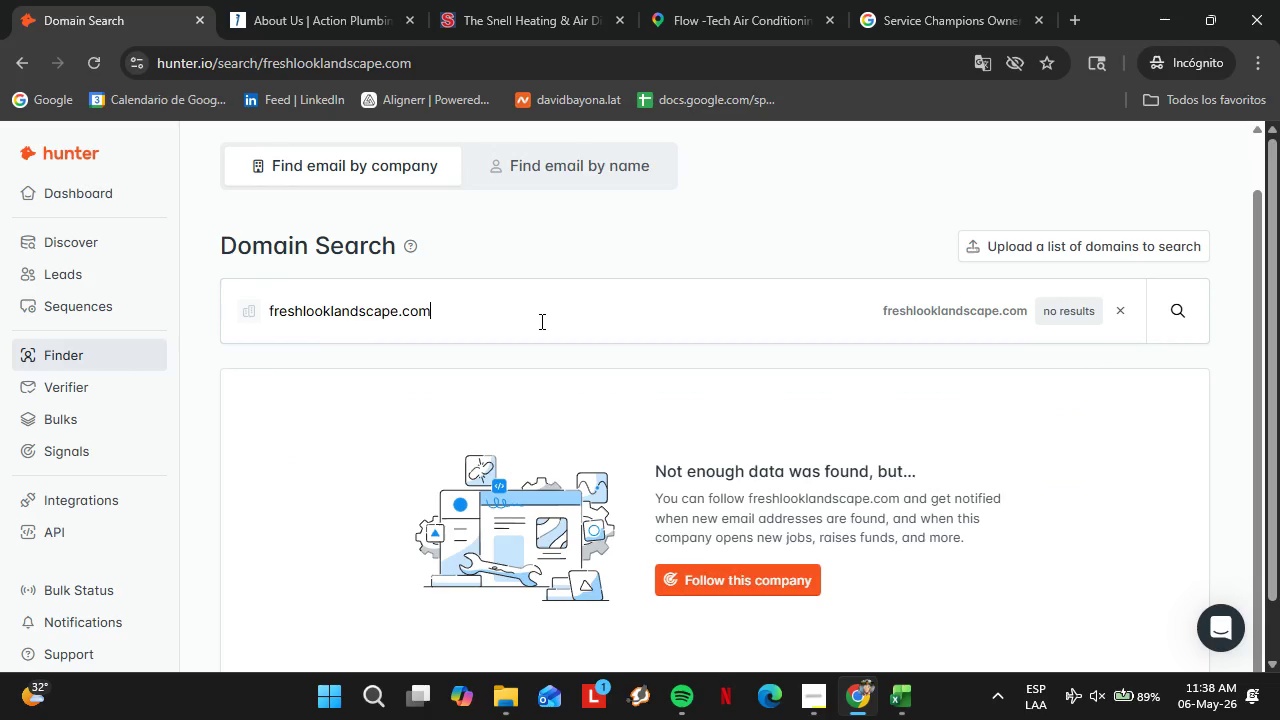 
double_click([540, 321])
 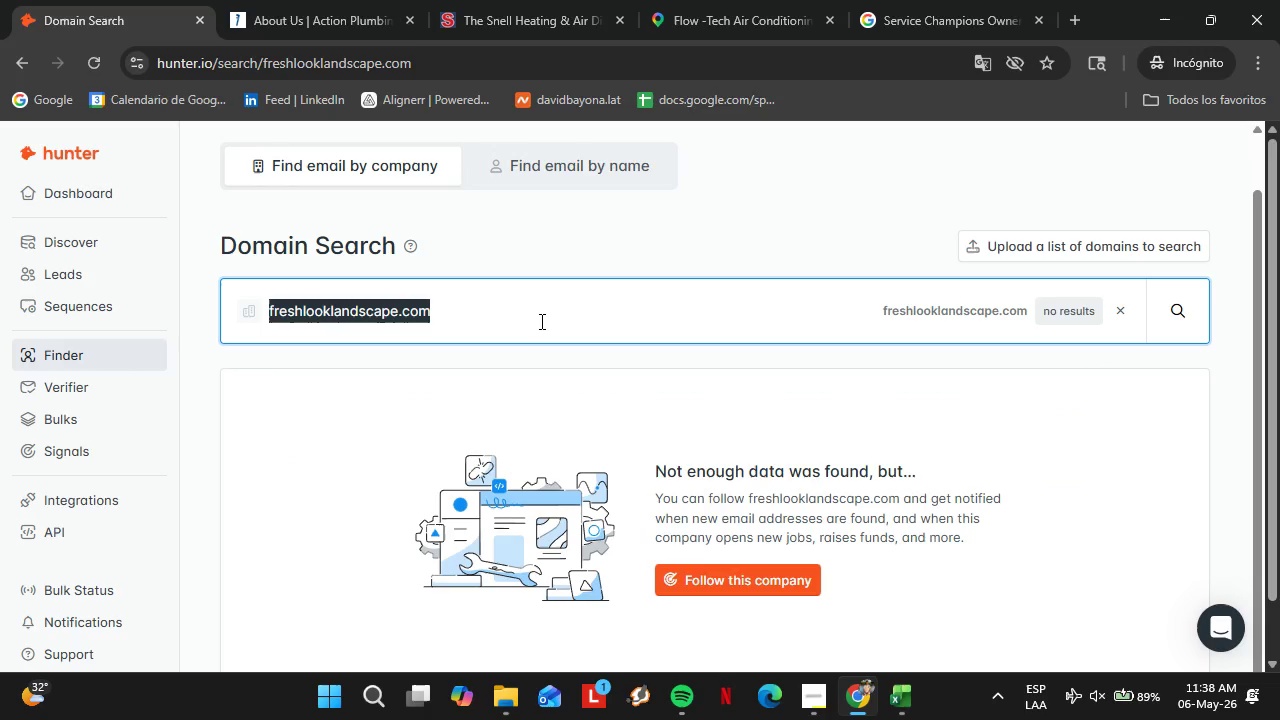 
triple_click([540, 321])
 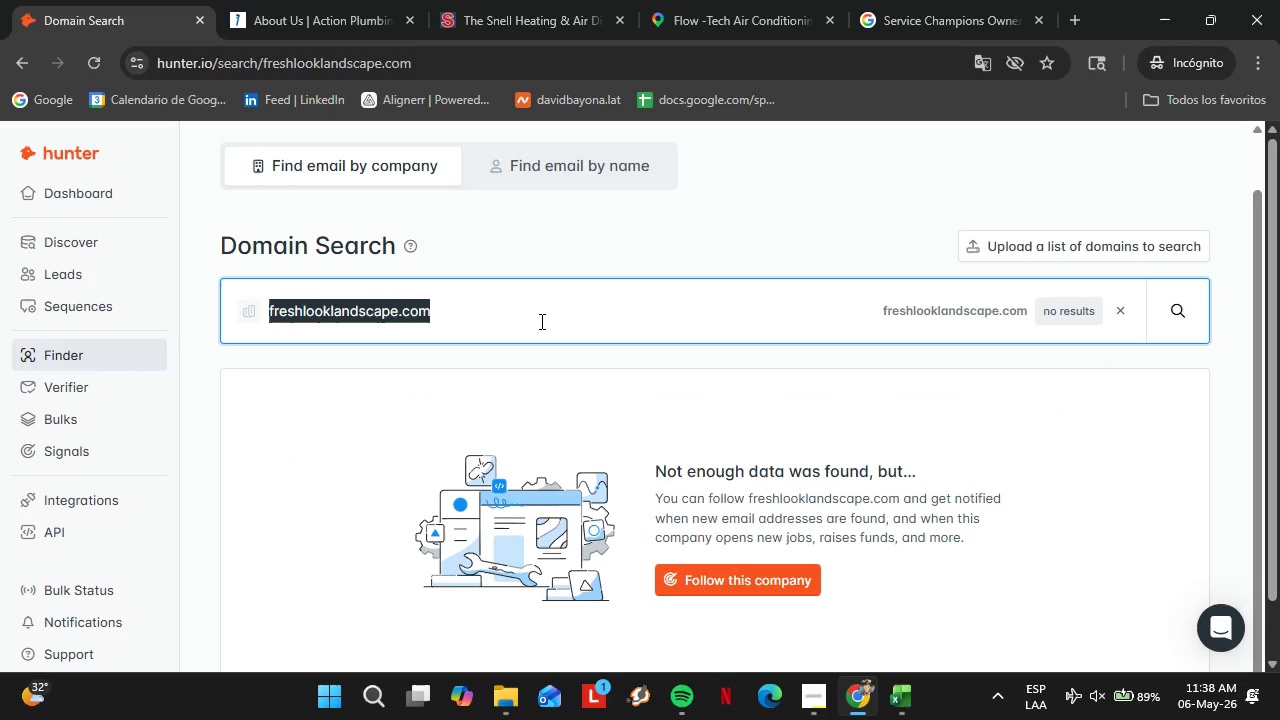 
type(fulll)
key(Backspace)
type(circlelandscape.com)
 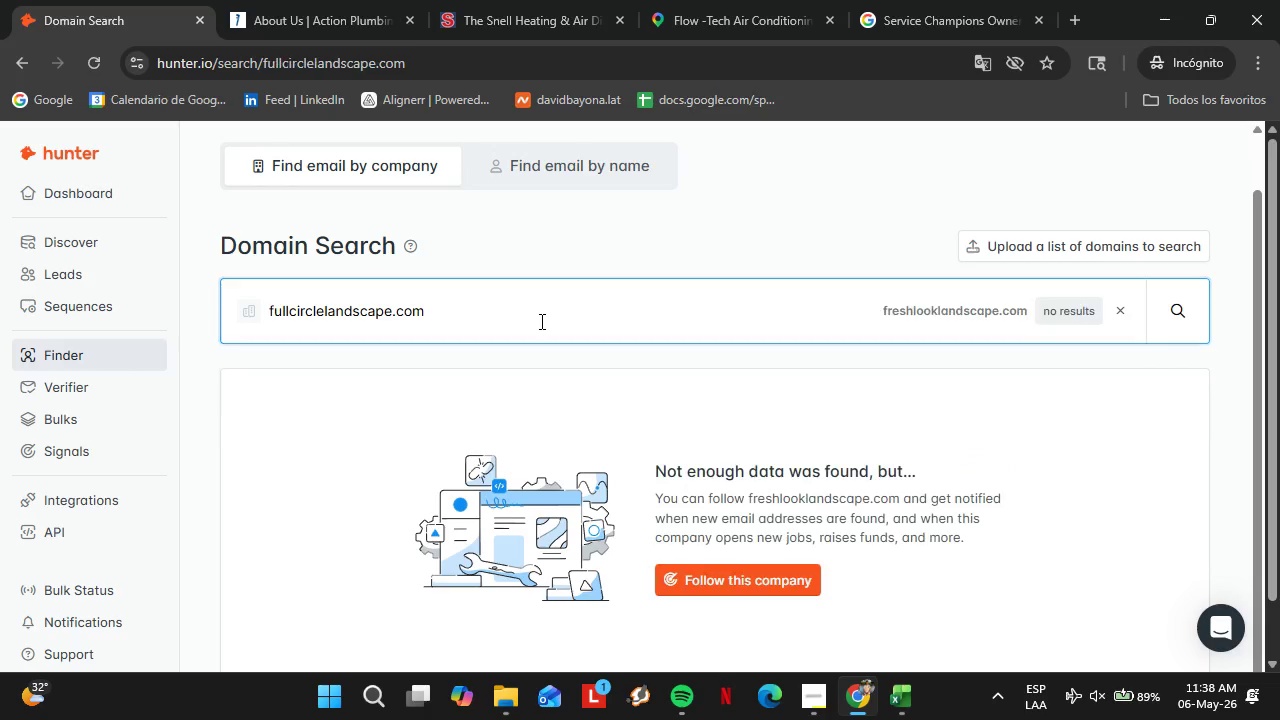 
key(Enter)
 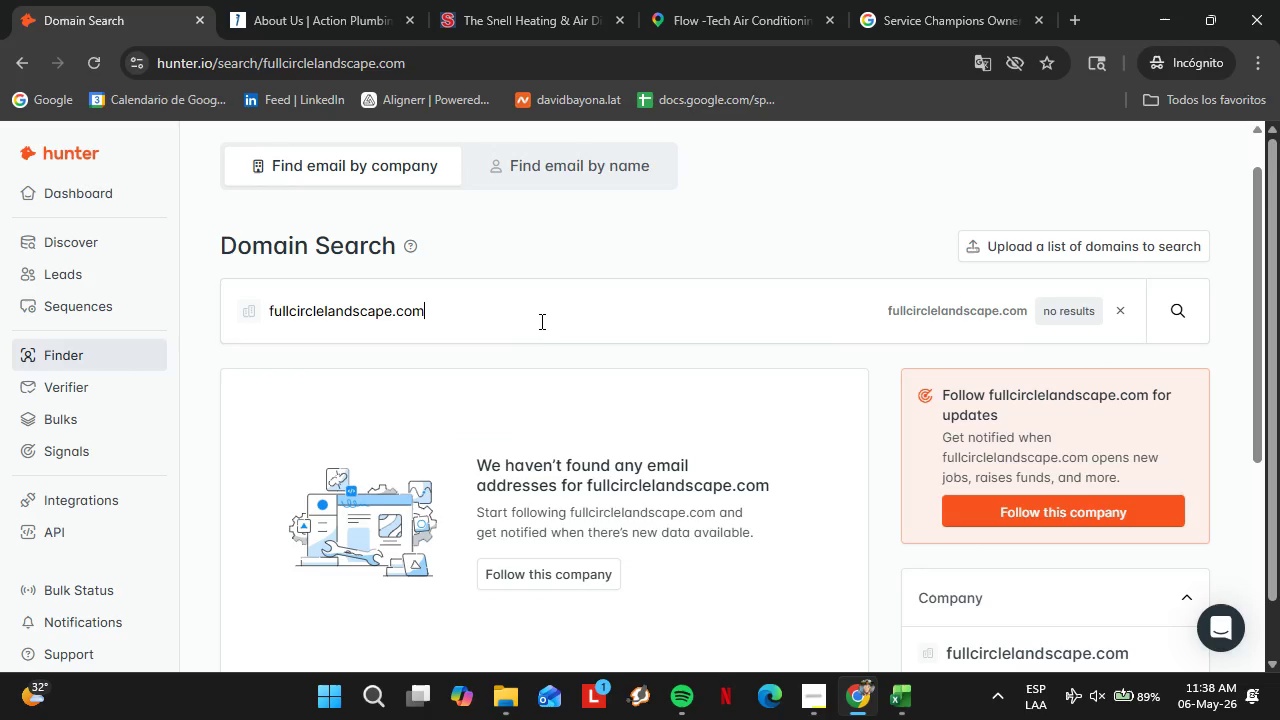 
double_click([540, 321])
 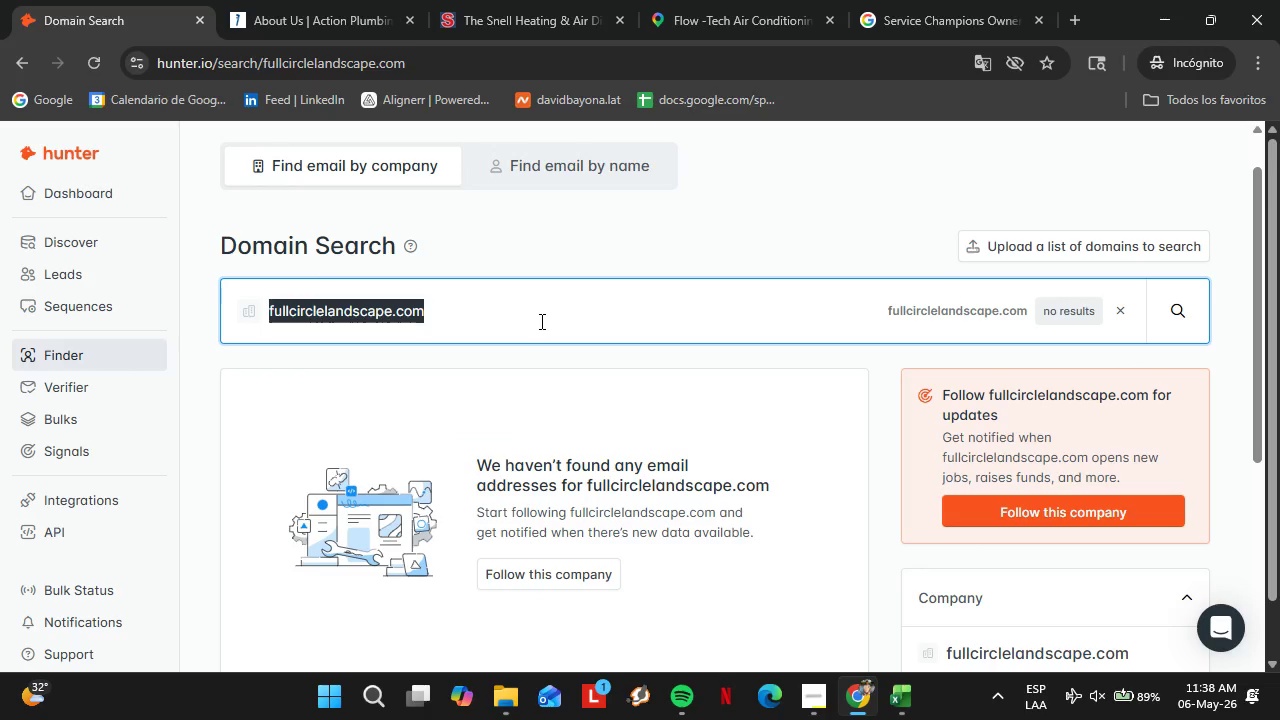 
triple_click([540, 321])
 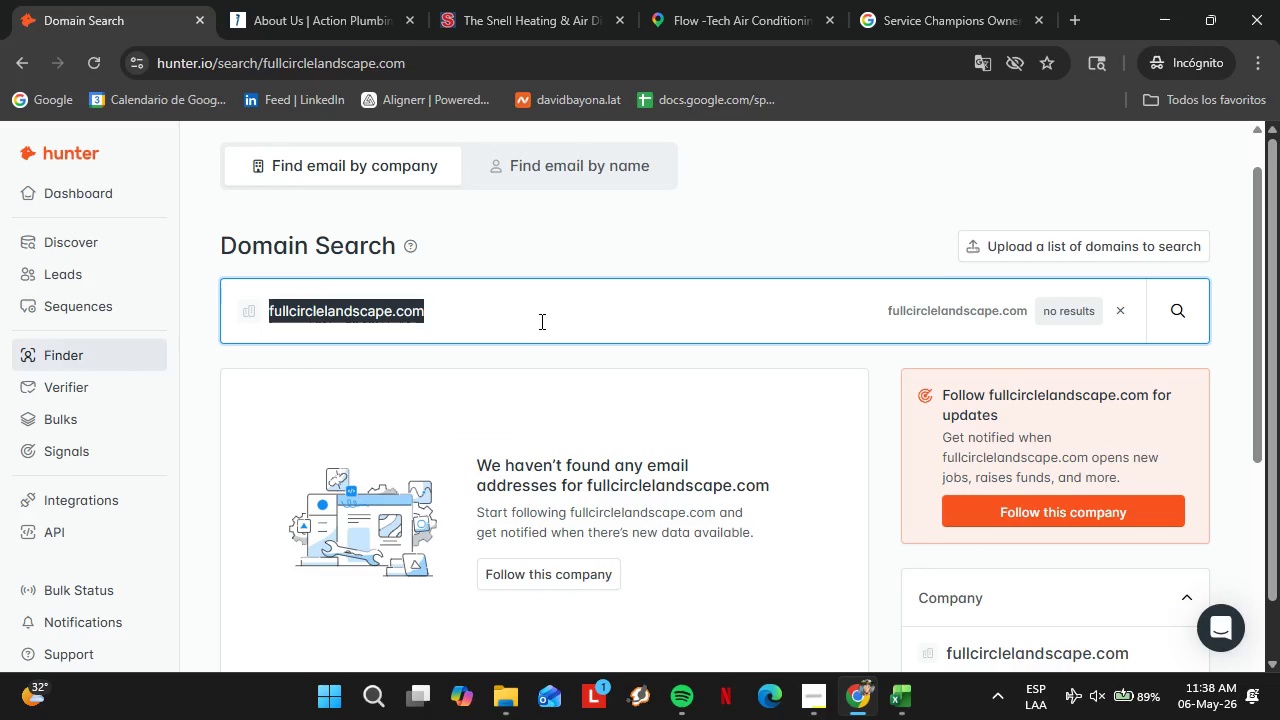 
type(gardenartisans.com)
 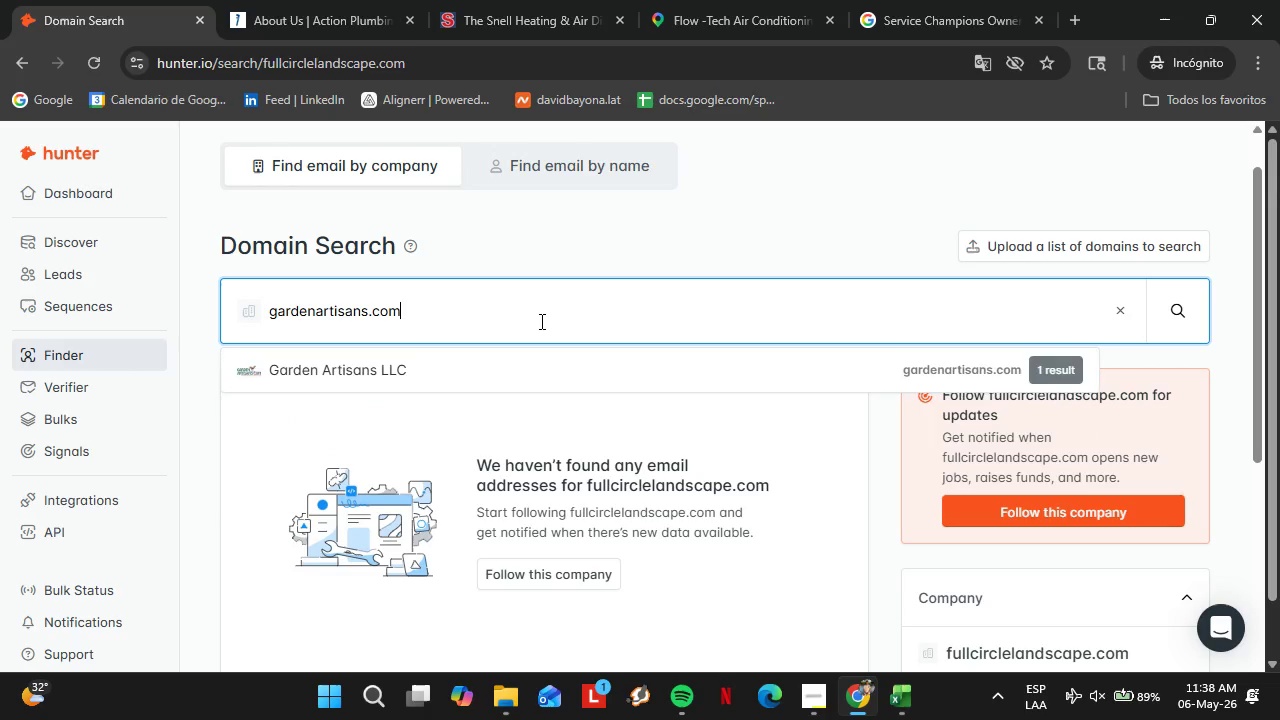 
key(Enter)
 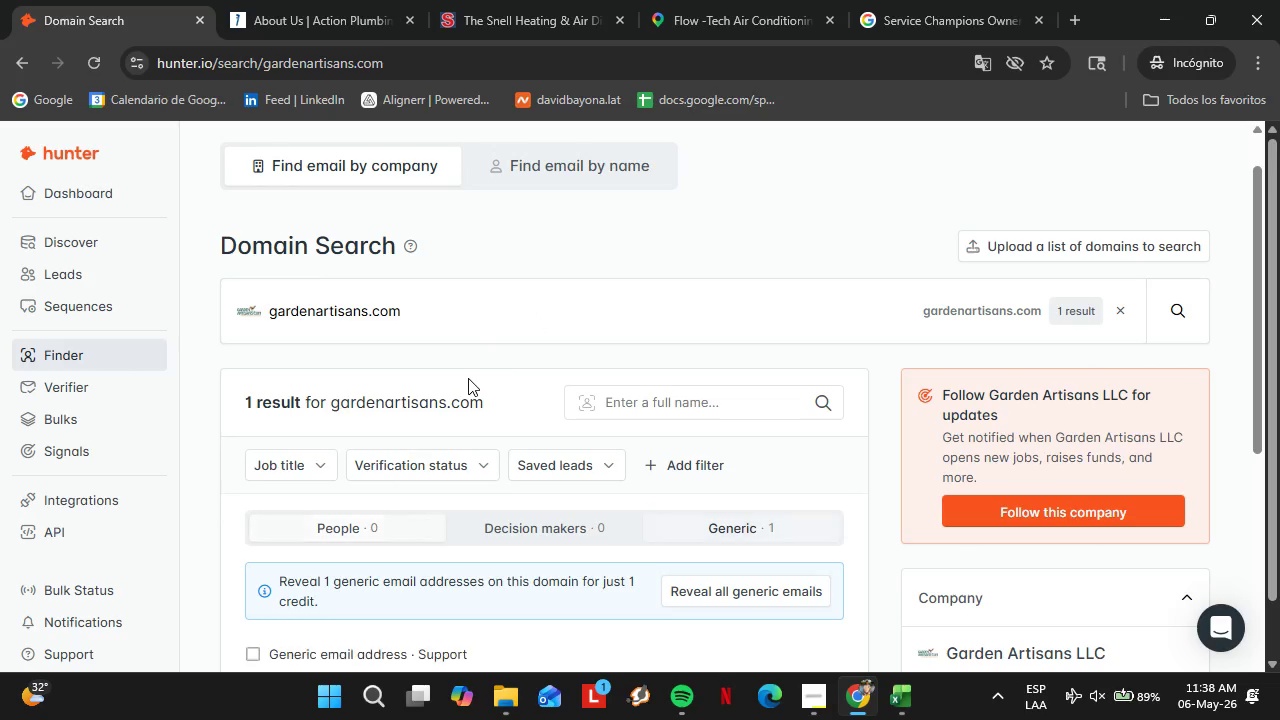 
scroll: coordinate [468, 378], scroll_direction: down, amount: 1.0
 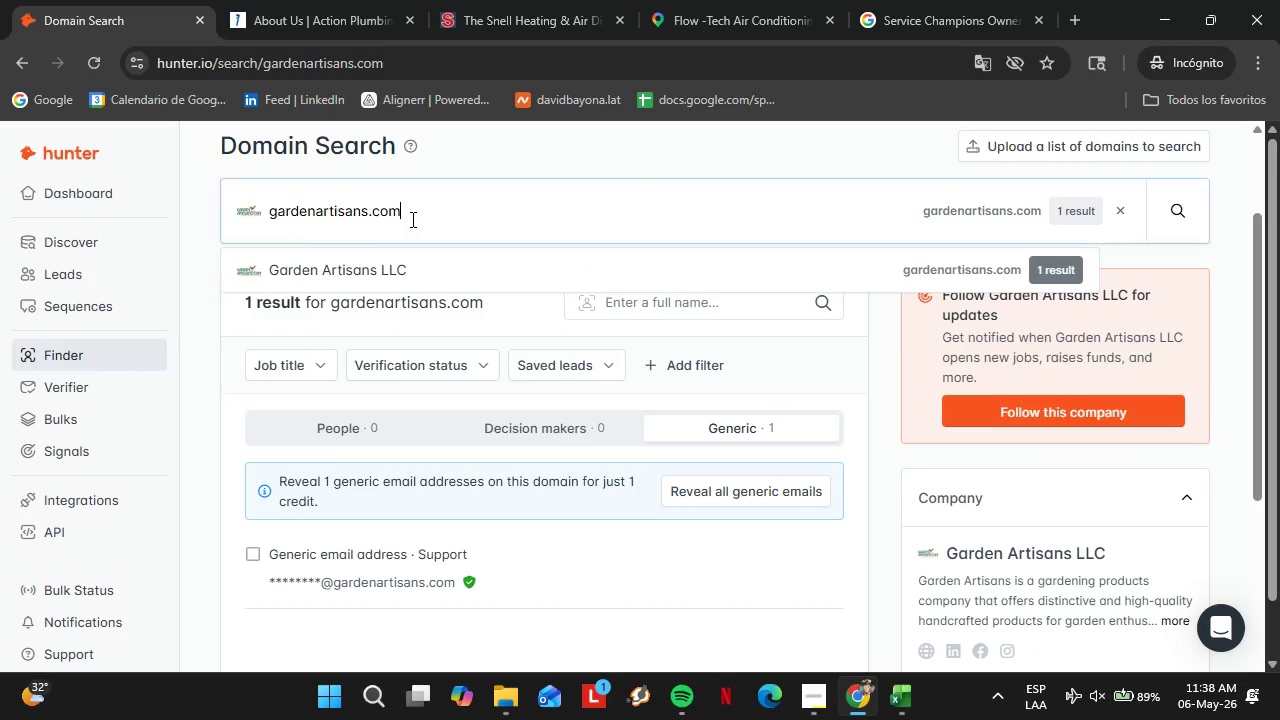 
double_click([411, 219])
 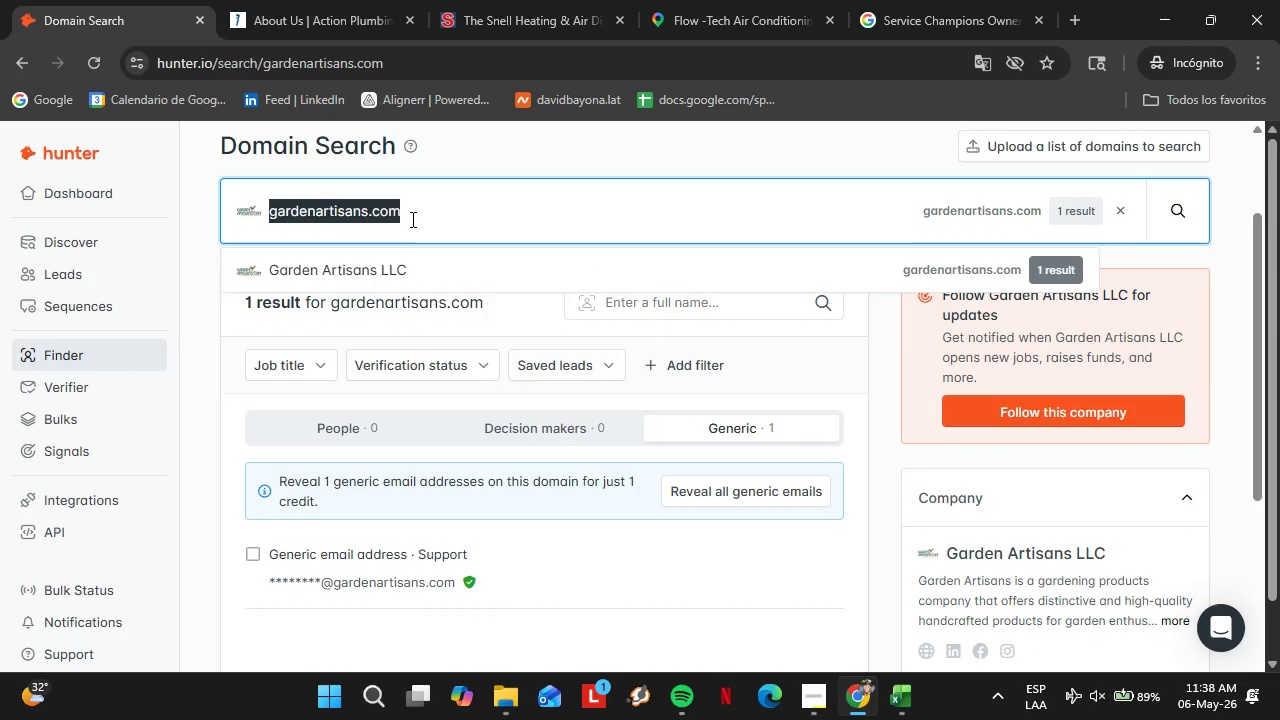 
triple_click([411, 219])
 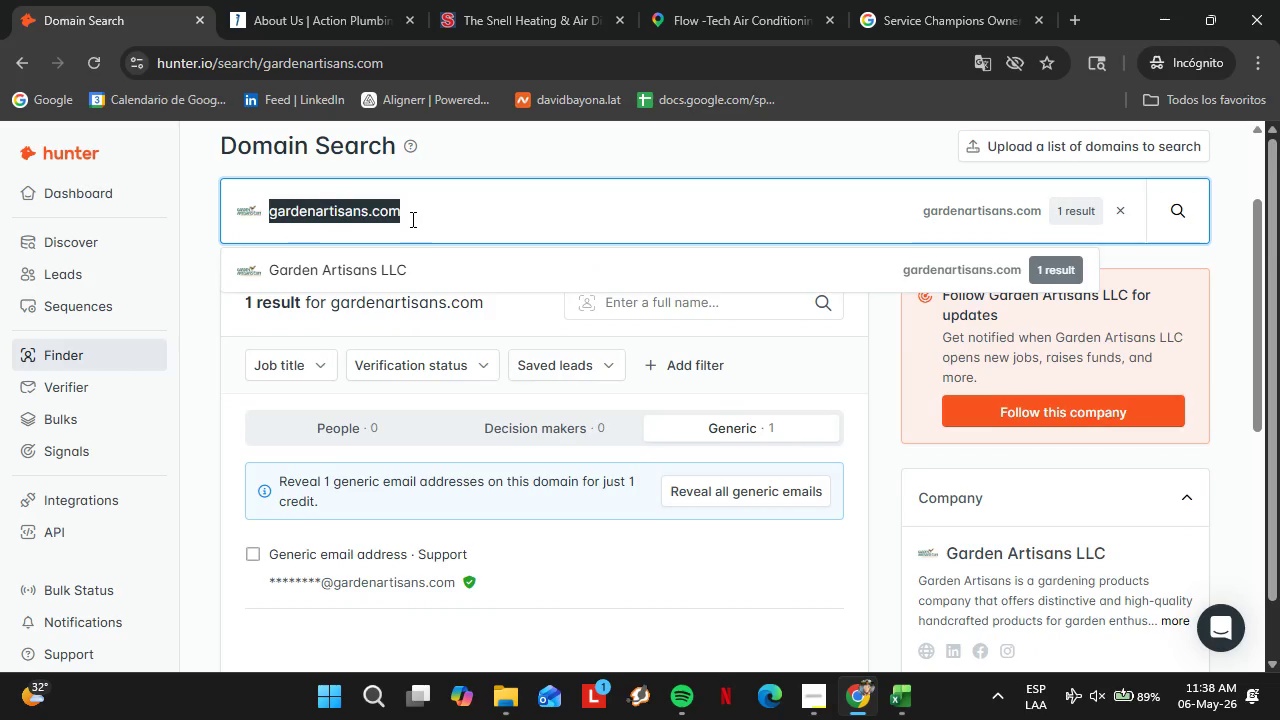 
type(green)
 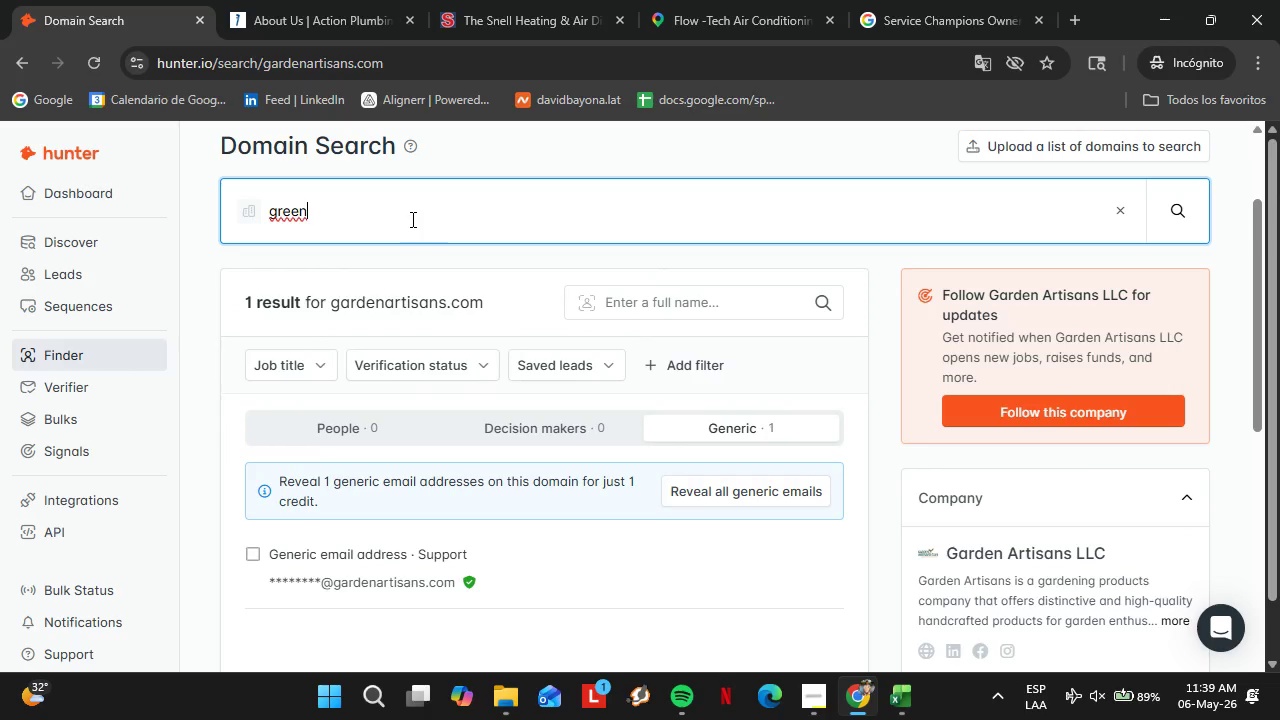 
type(acreslandscape.com)
 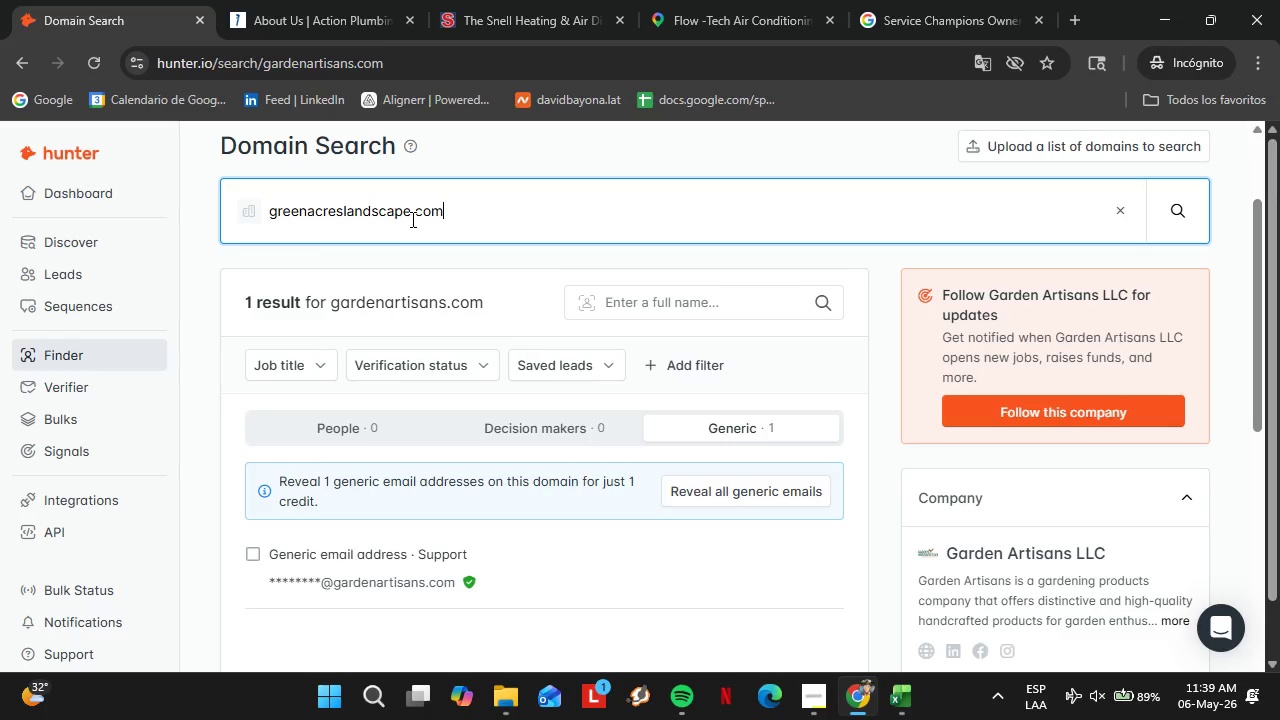 
key(Enter)
 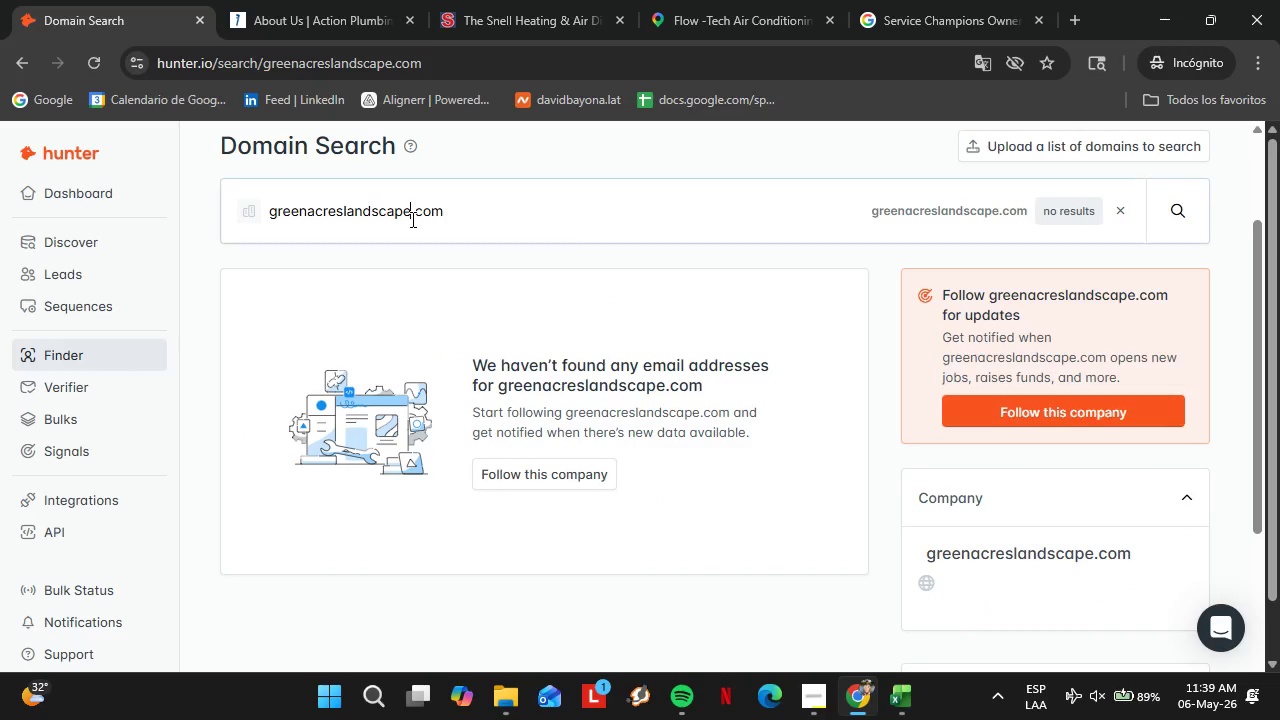 
double_click([411, 219])
 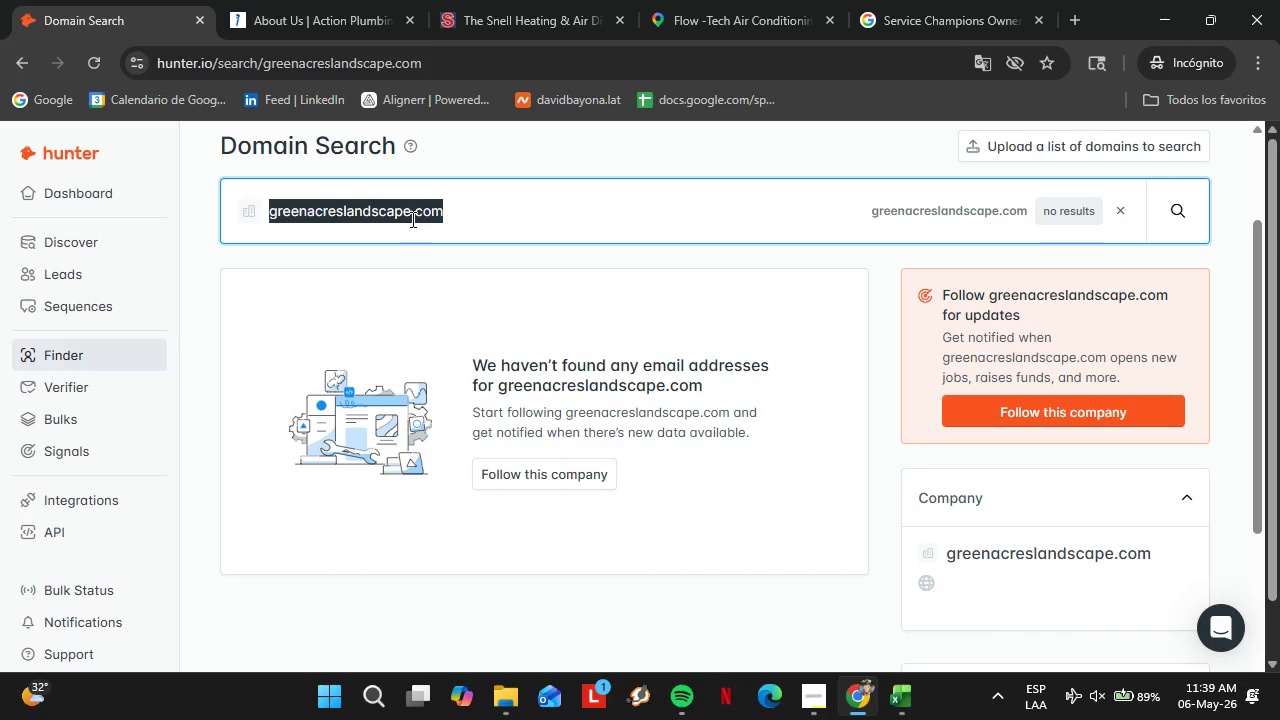 
triple_click([411, 219])
 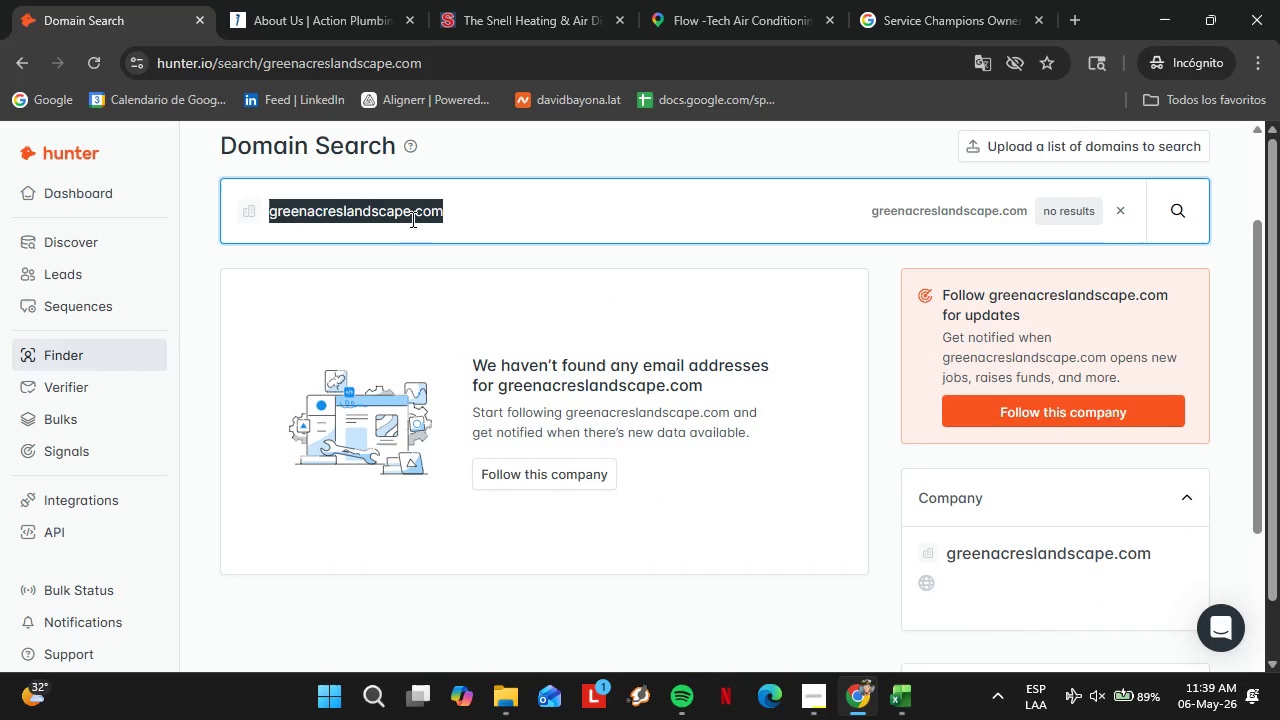 
type(greenfieldlandscape)
 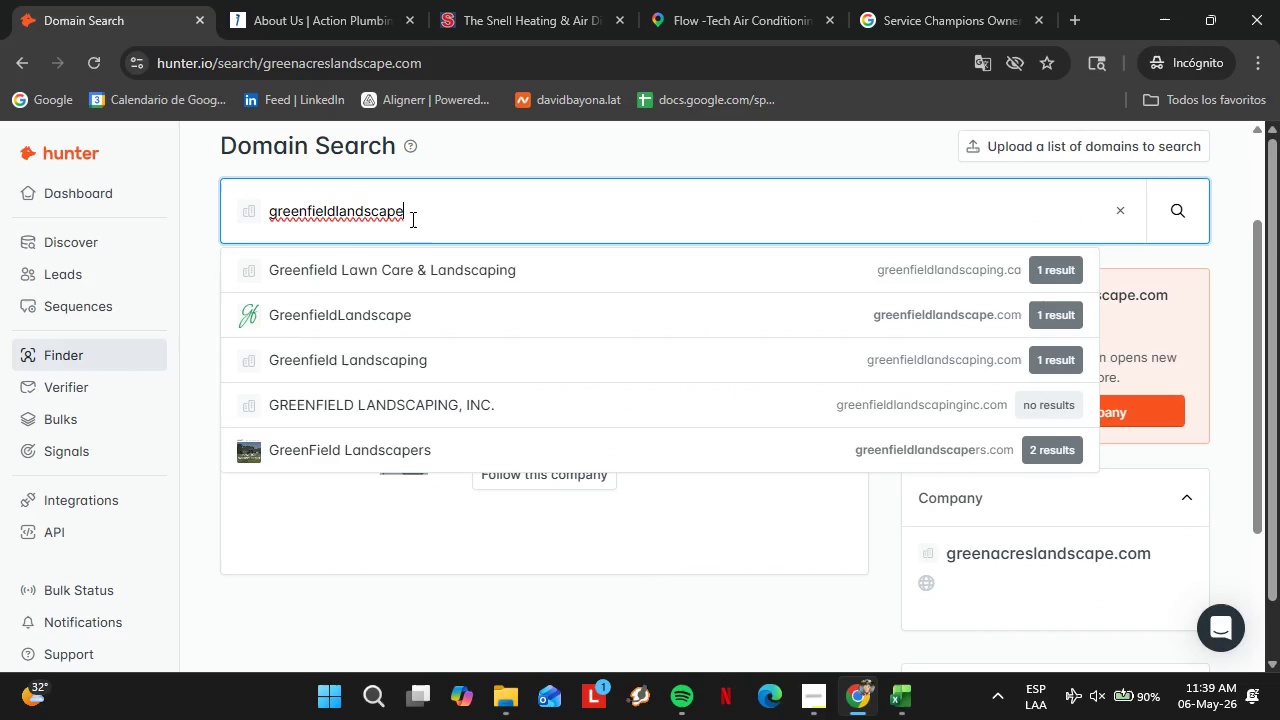 
key(ArrowDown)
 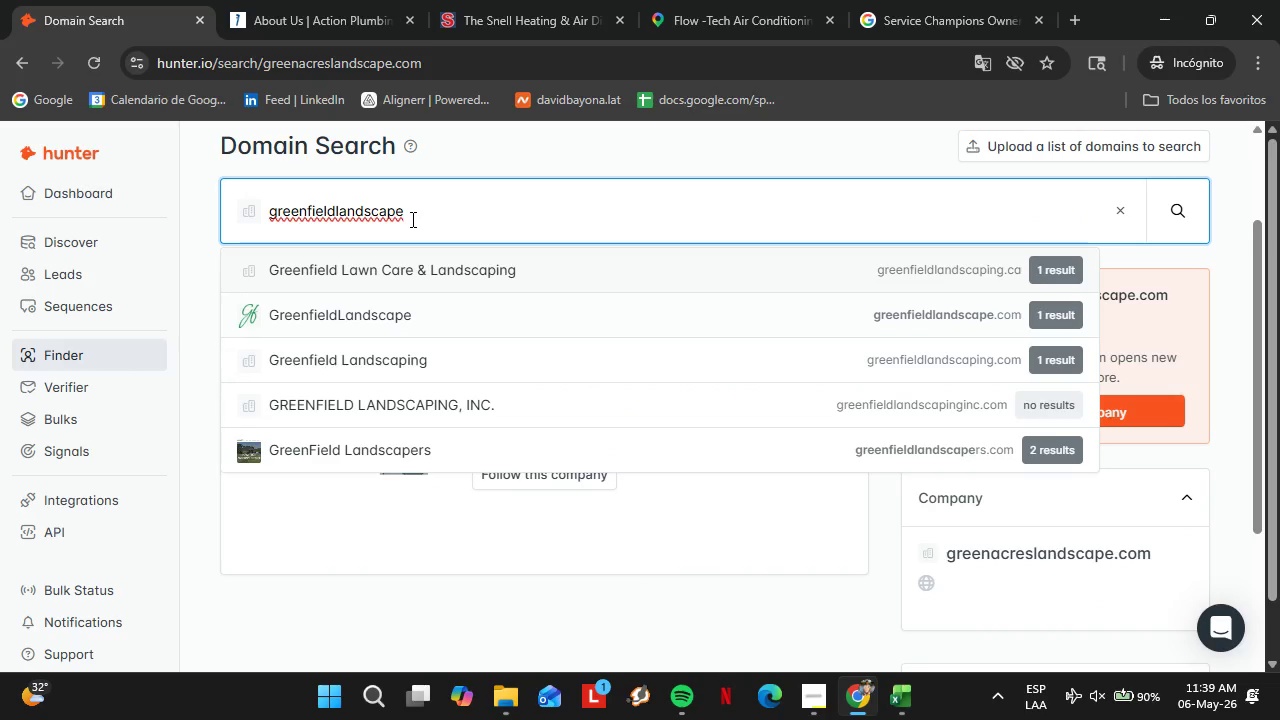 
key(ArrowDown)
 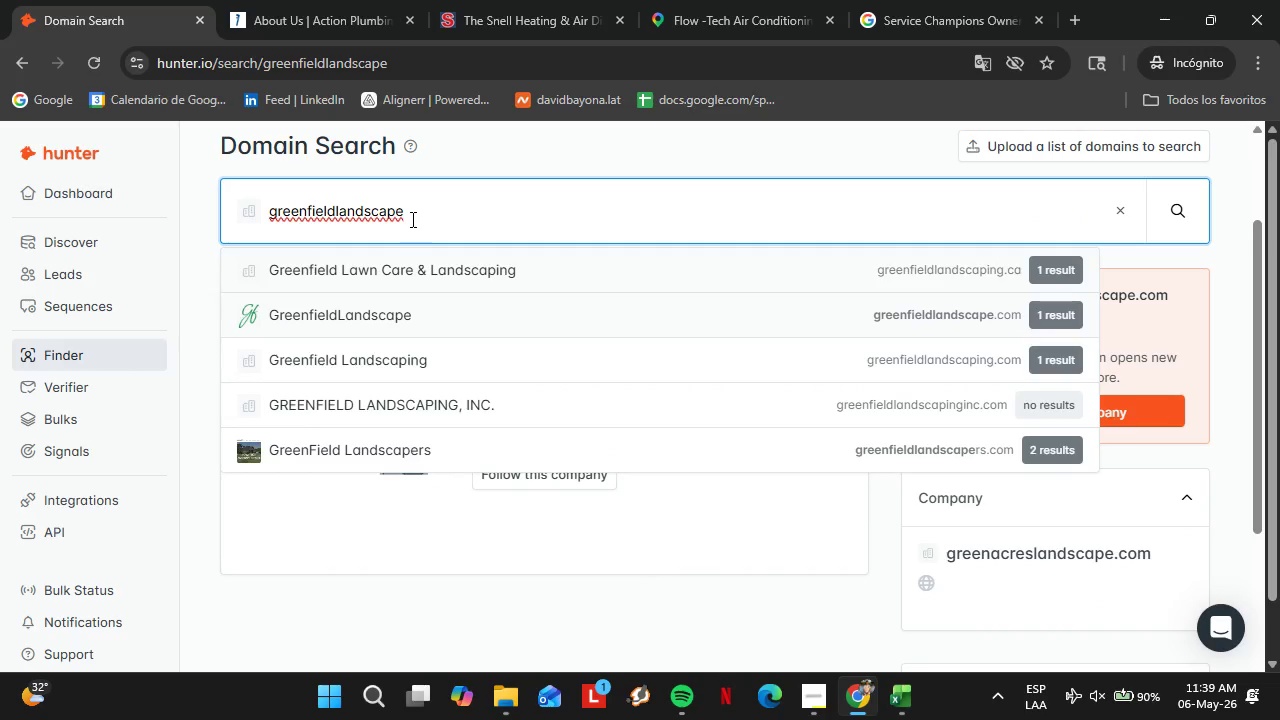 
key(Enter)
 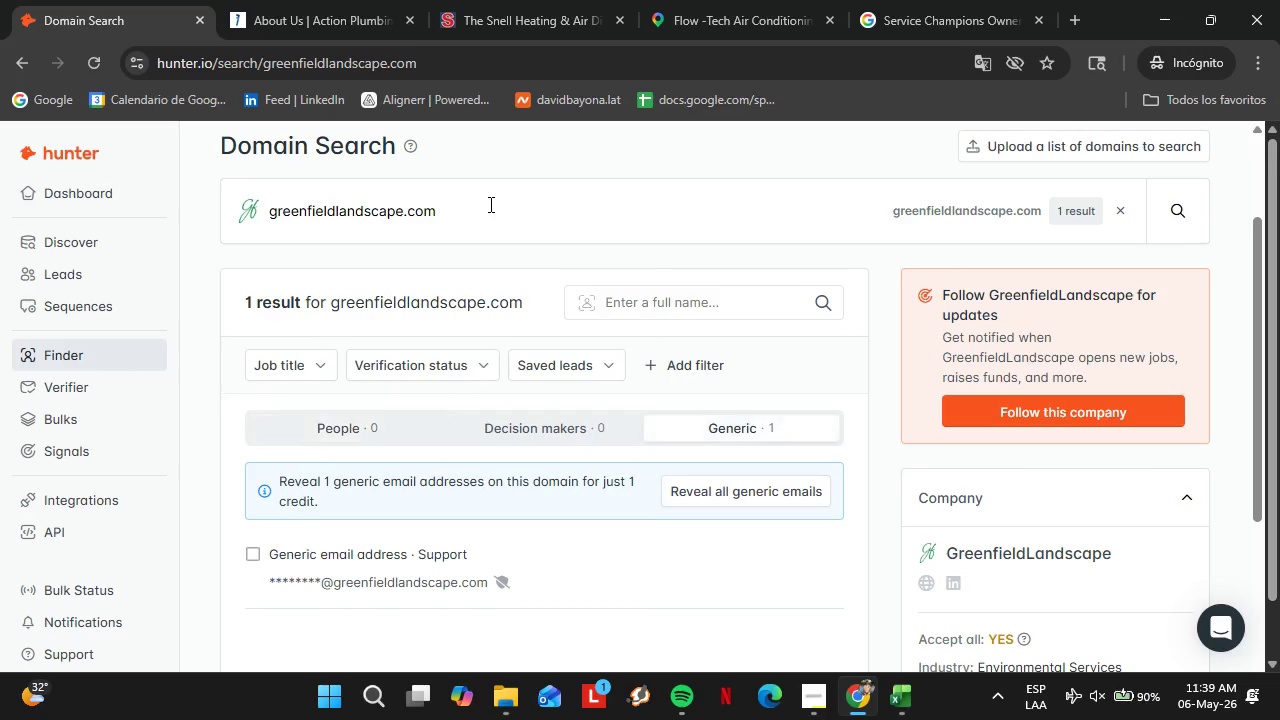 
double_click([489, 204])
 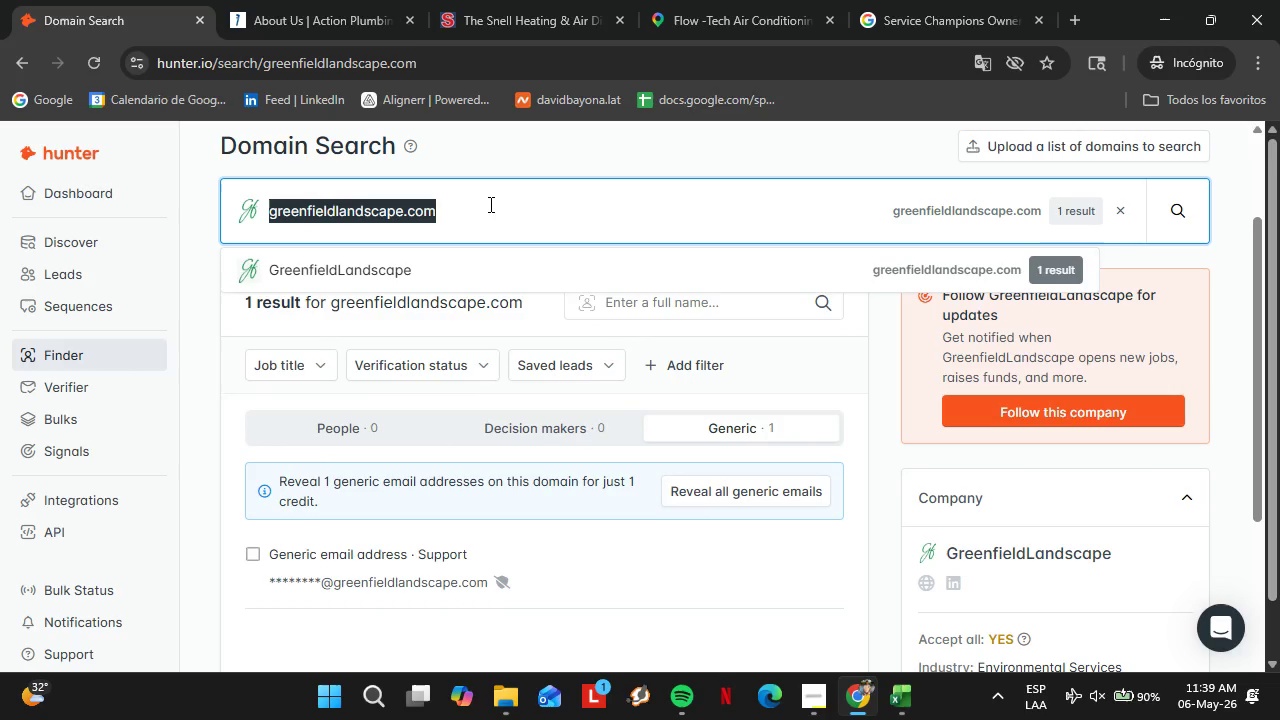 
triple_click([489, 204])
 